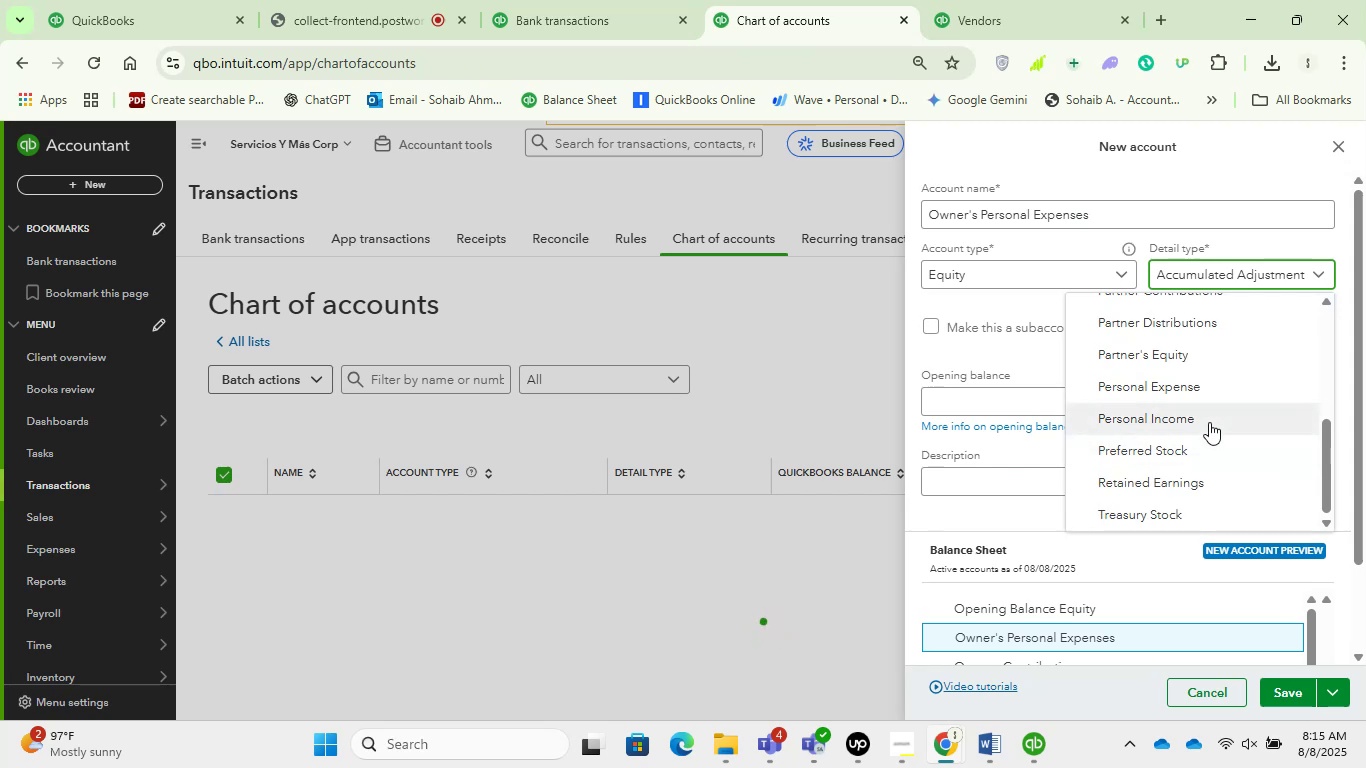 
left_click([1209, 379])
 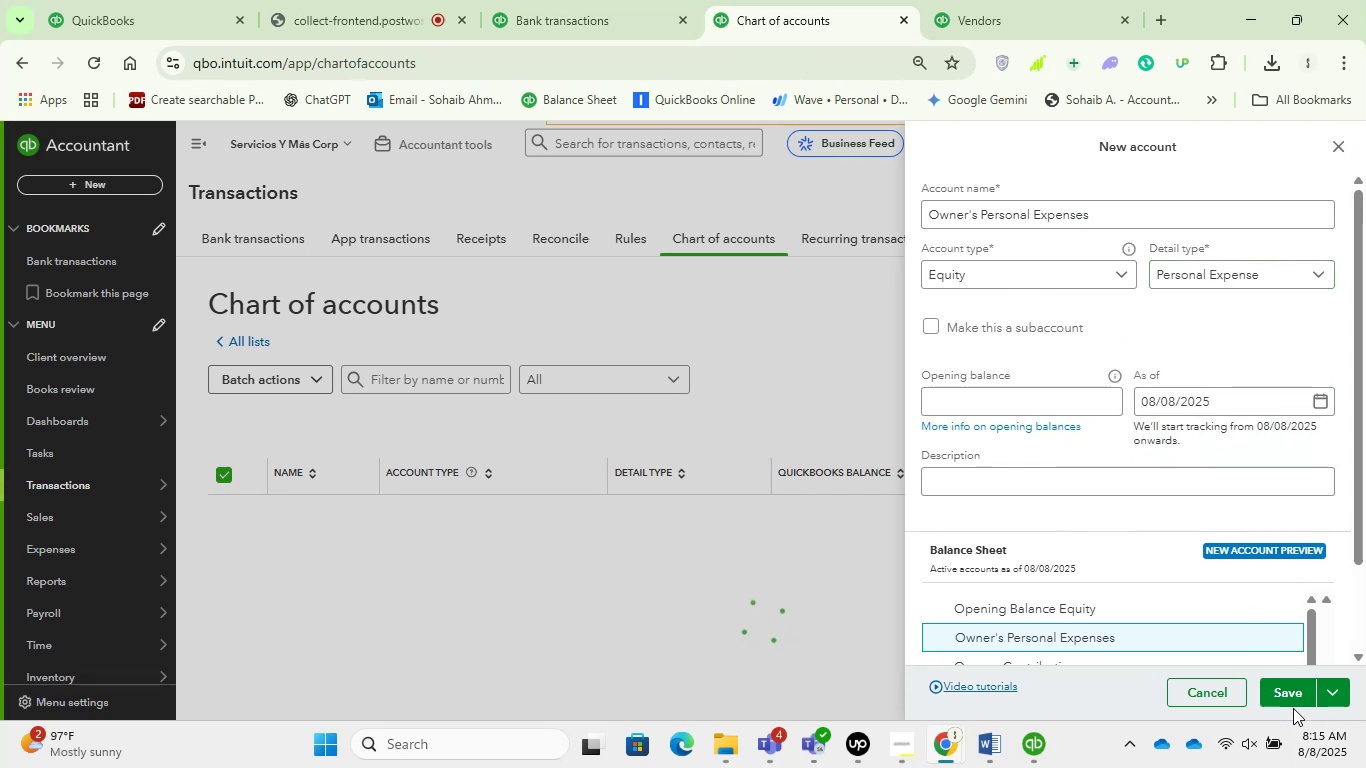 
left_click([1300, 691])
 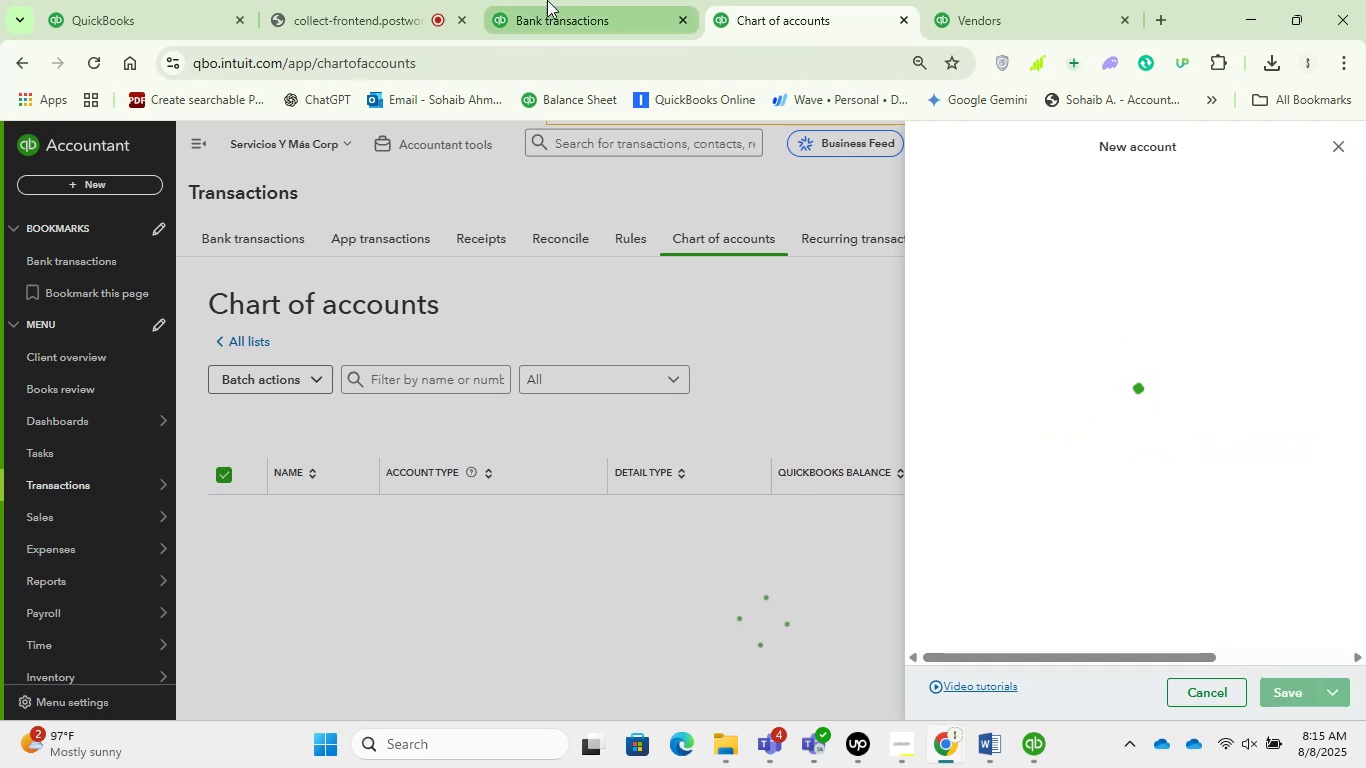 
left_click([552, 0])
 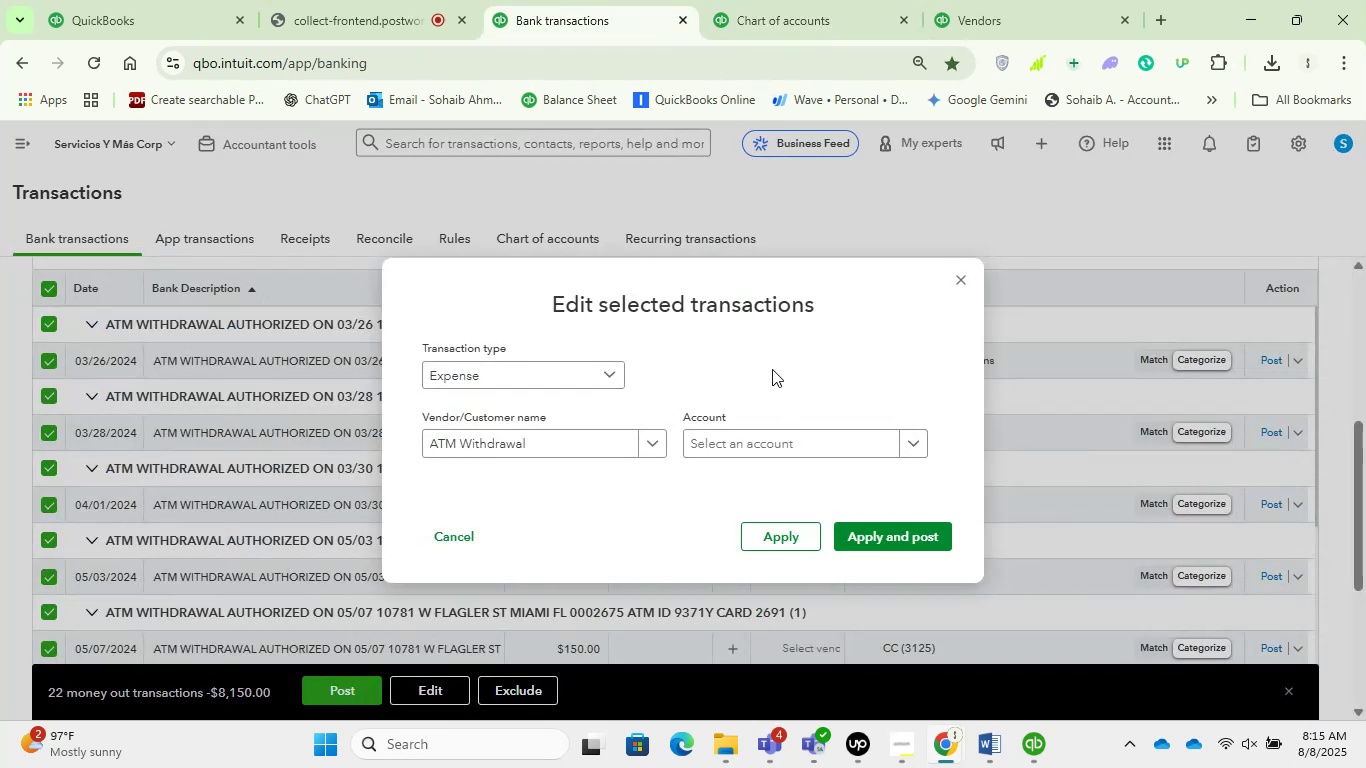 
left_click([792, 440])
 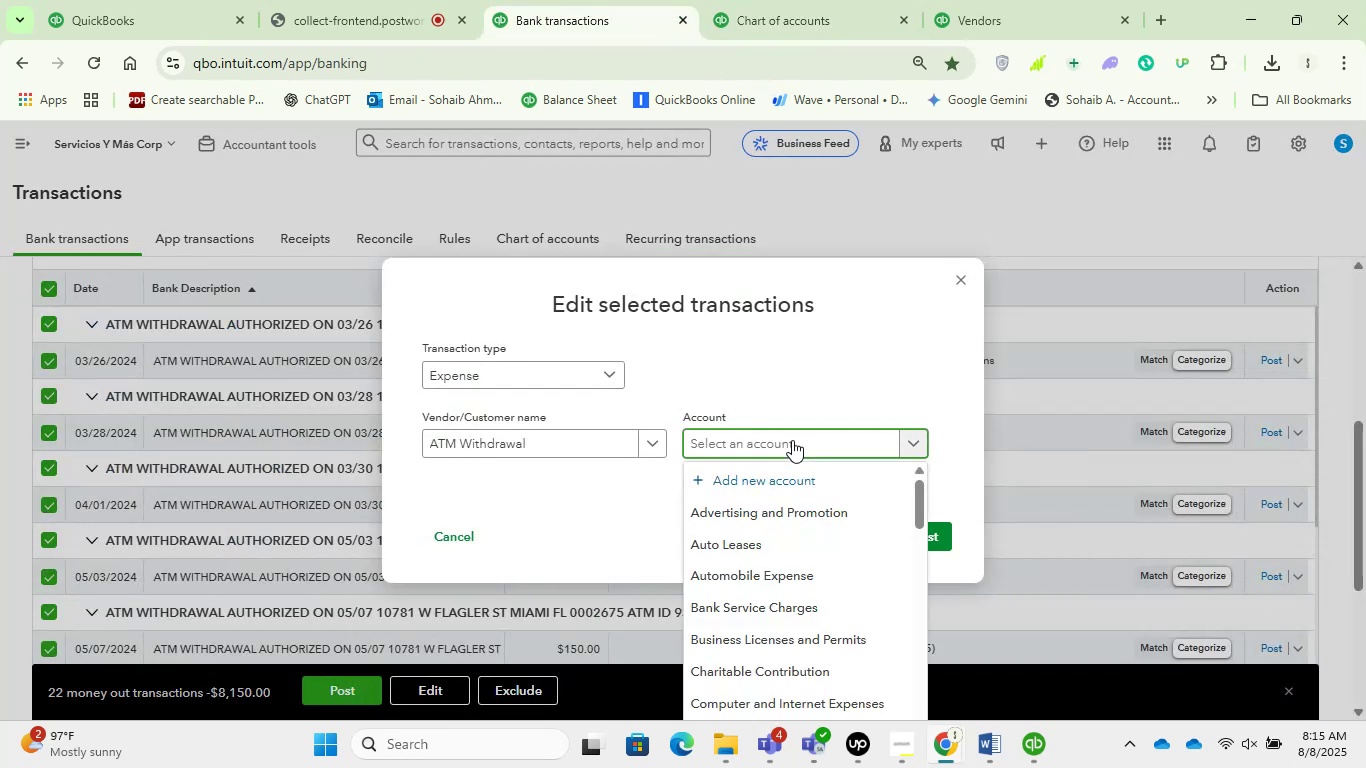 
type(owner)
 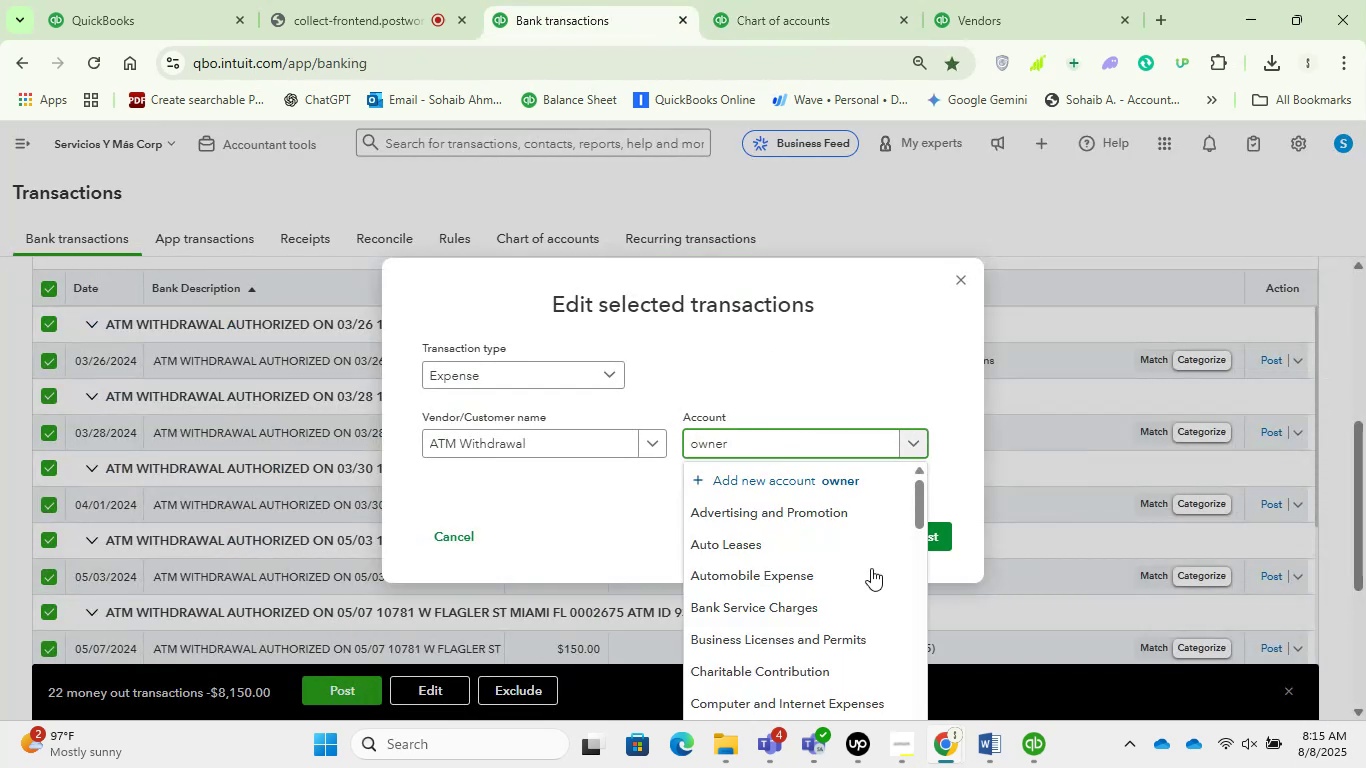 
scroll: coordinate [869, 527], scroll_direction: down, amount: 9.0
 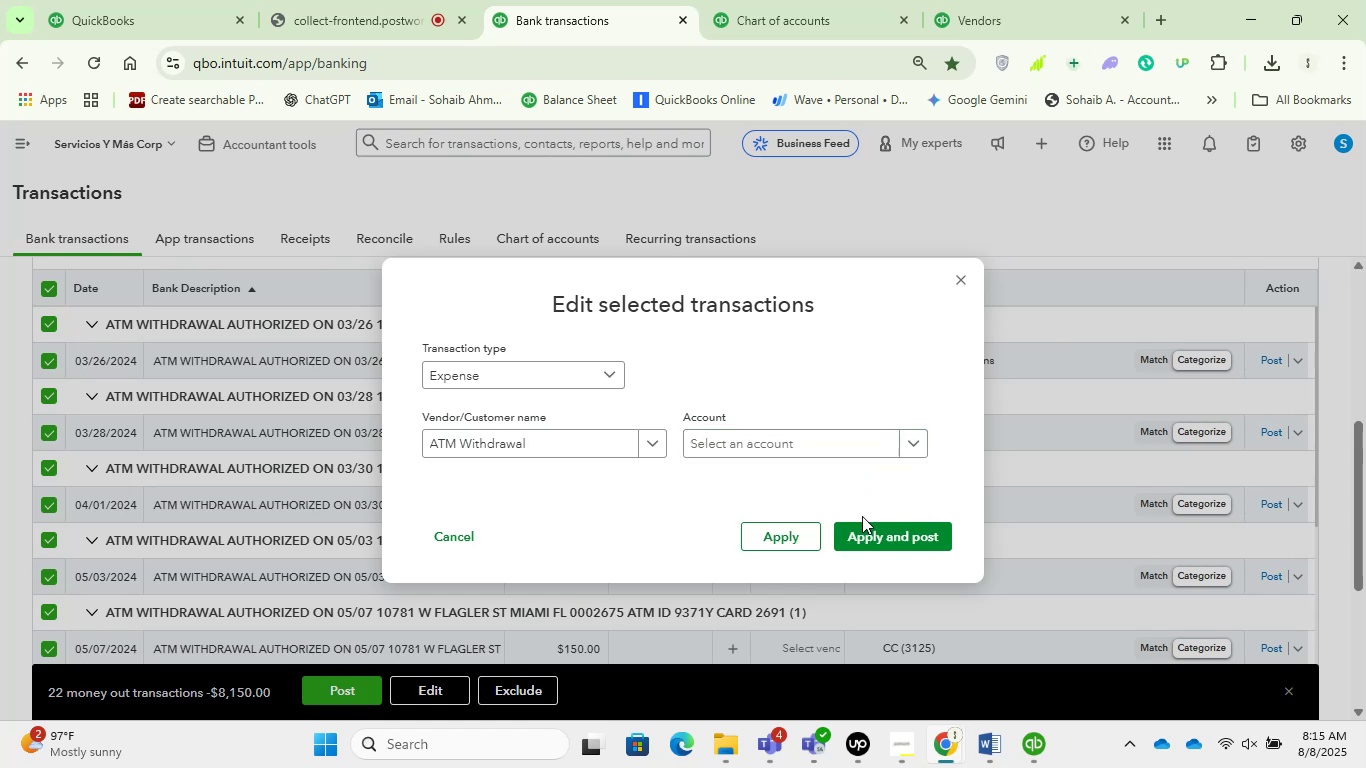 
double_click([898, 547])
 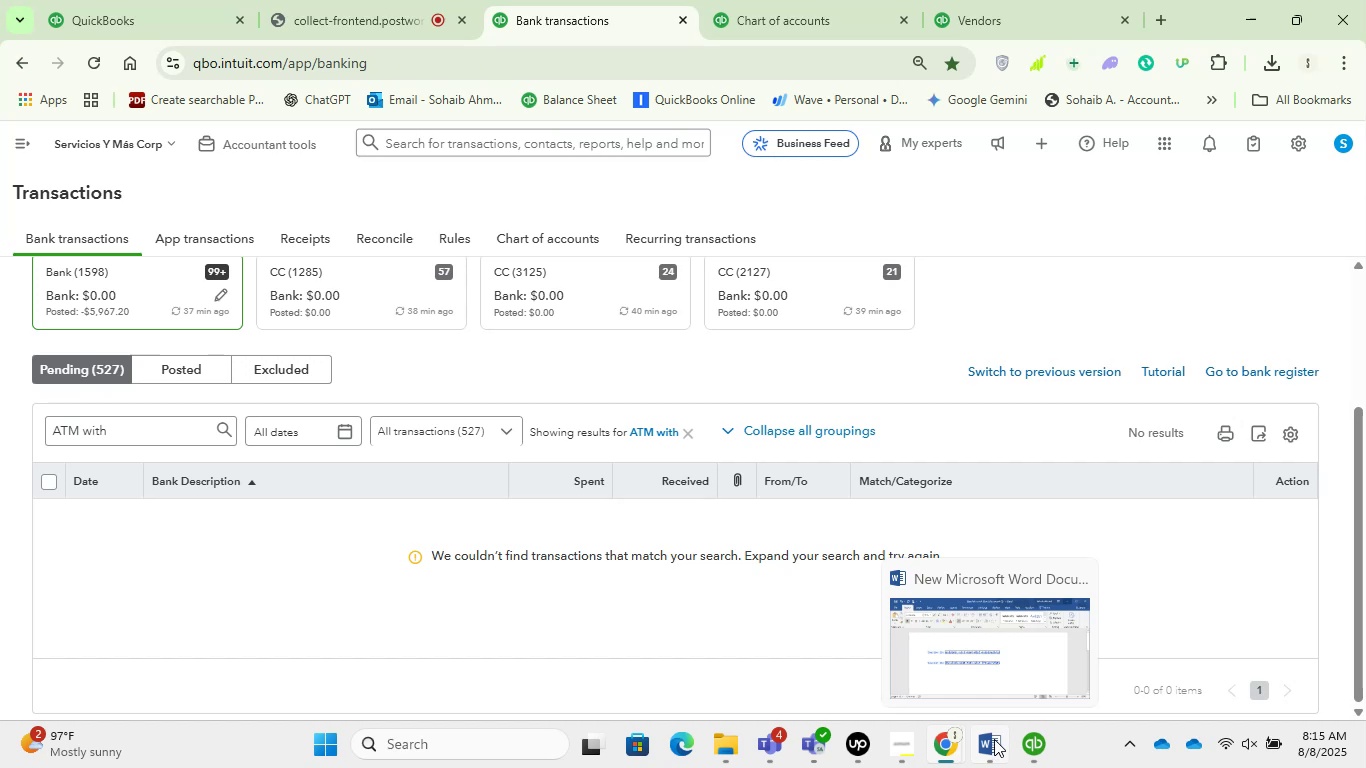 
wait(22.17)
 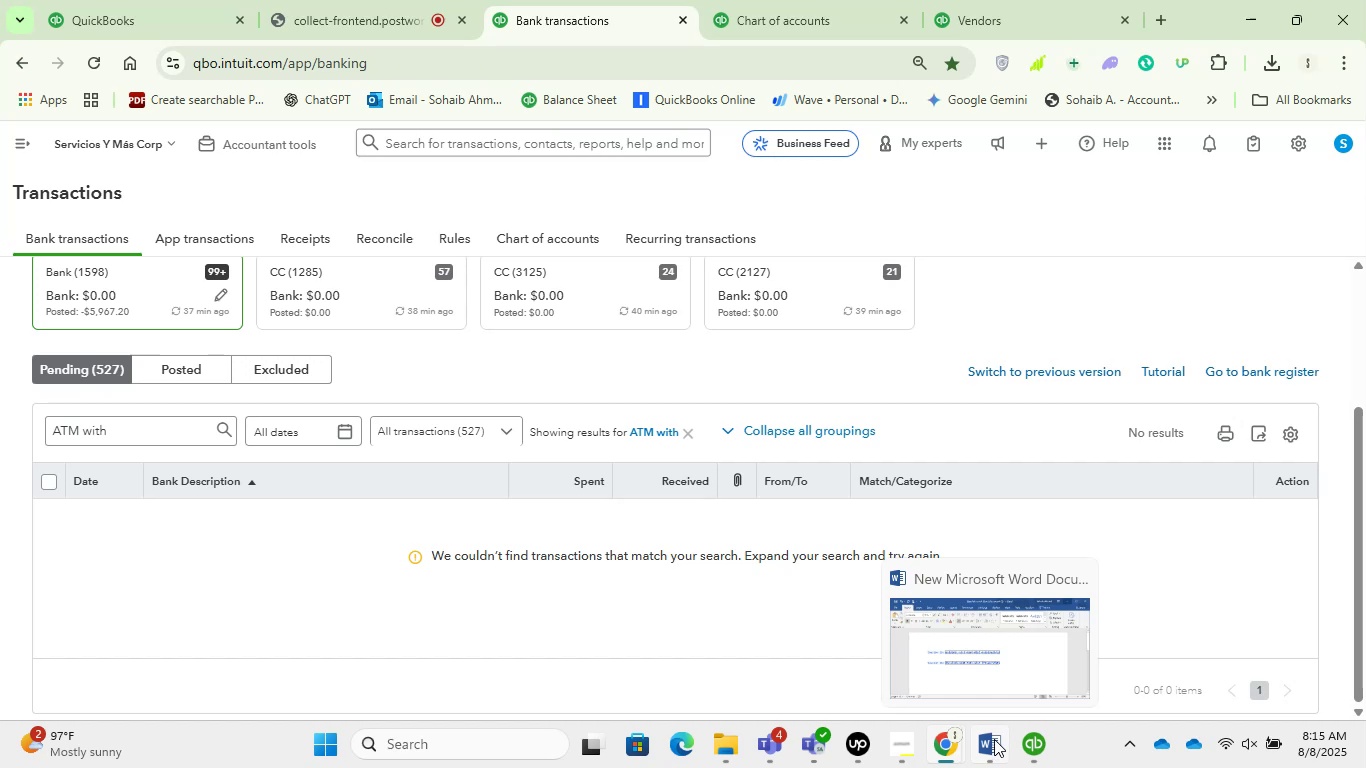 
mouse_move([966, 786])
 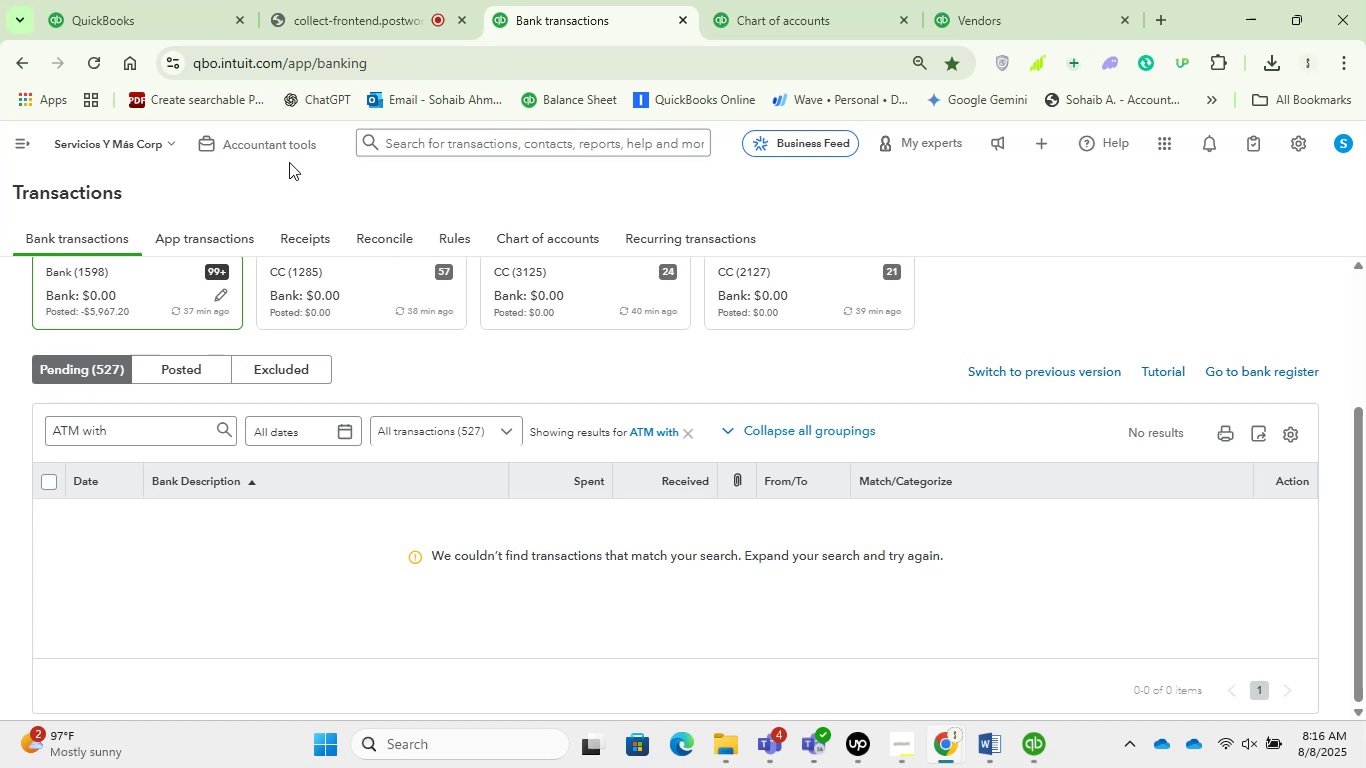 
left_click([295, 15])
 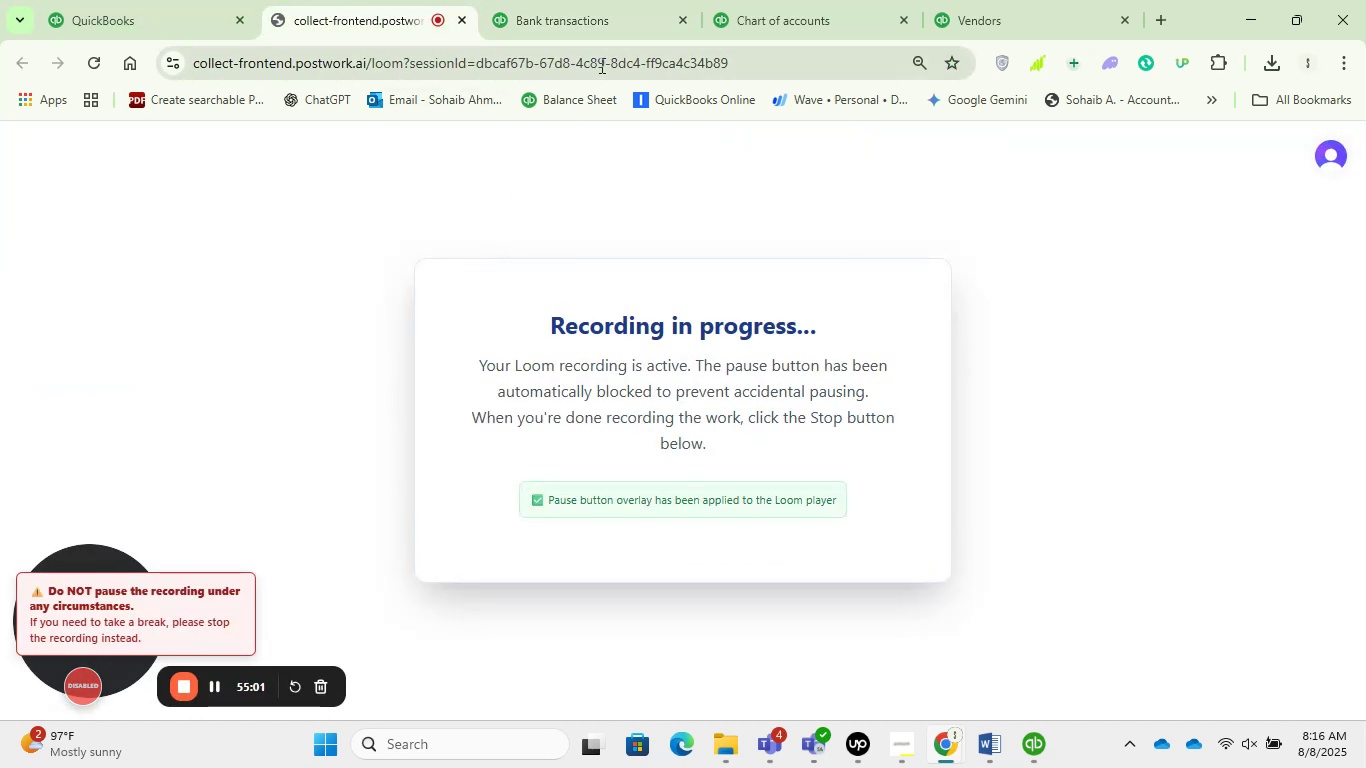 
left_click([608, 32])
 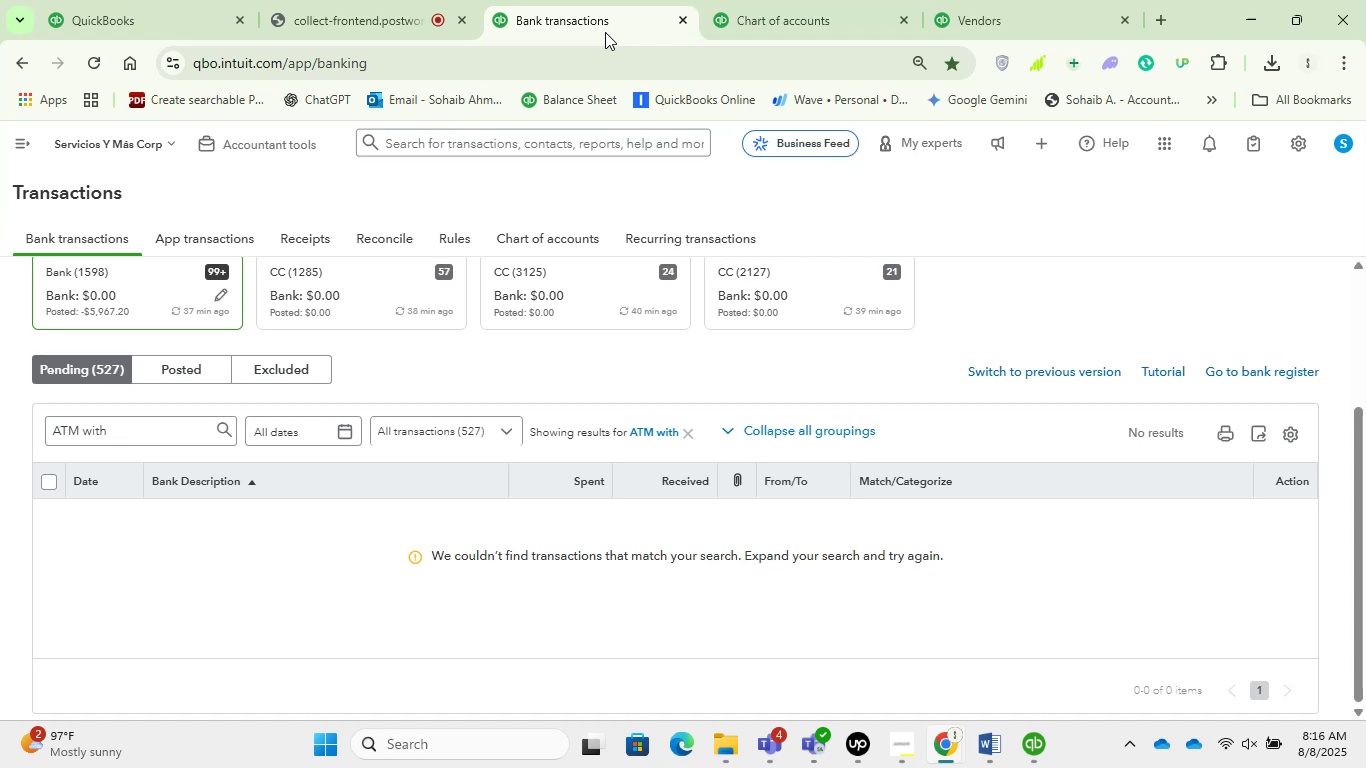 
wait(13.54)
 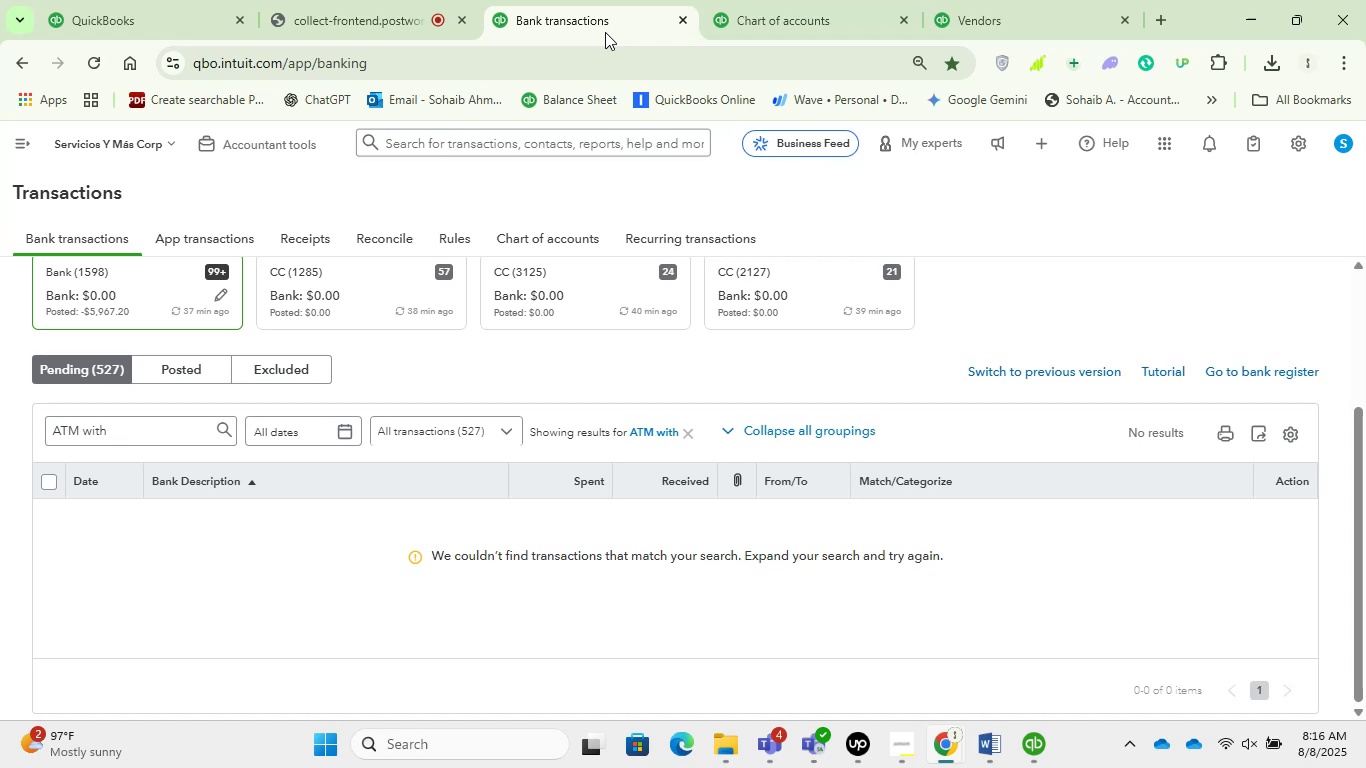 
left_click([688, 429])
 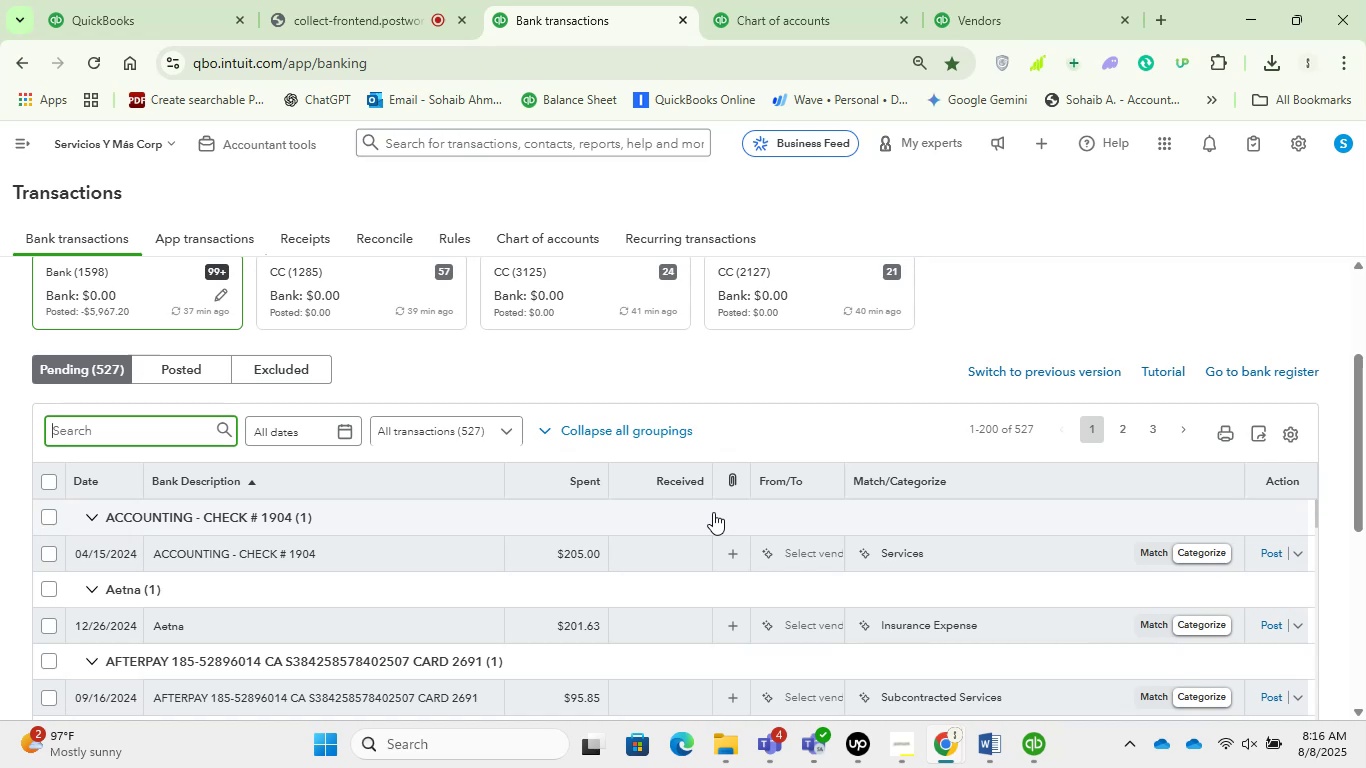 
wait(22.23)
 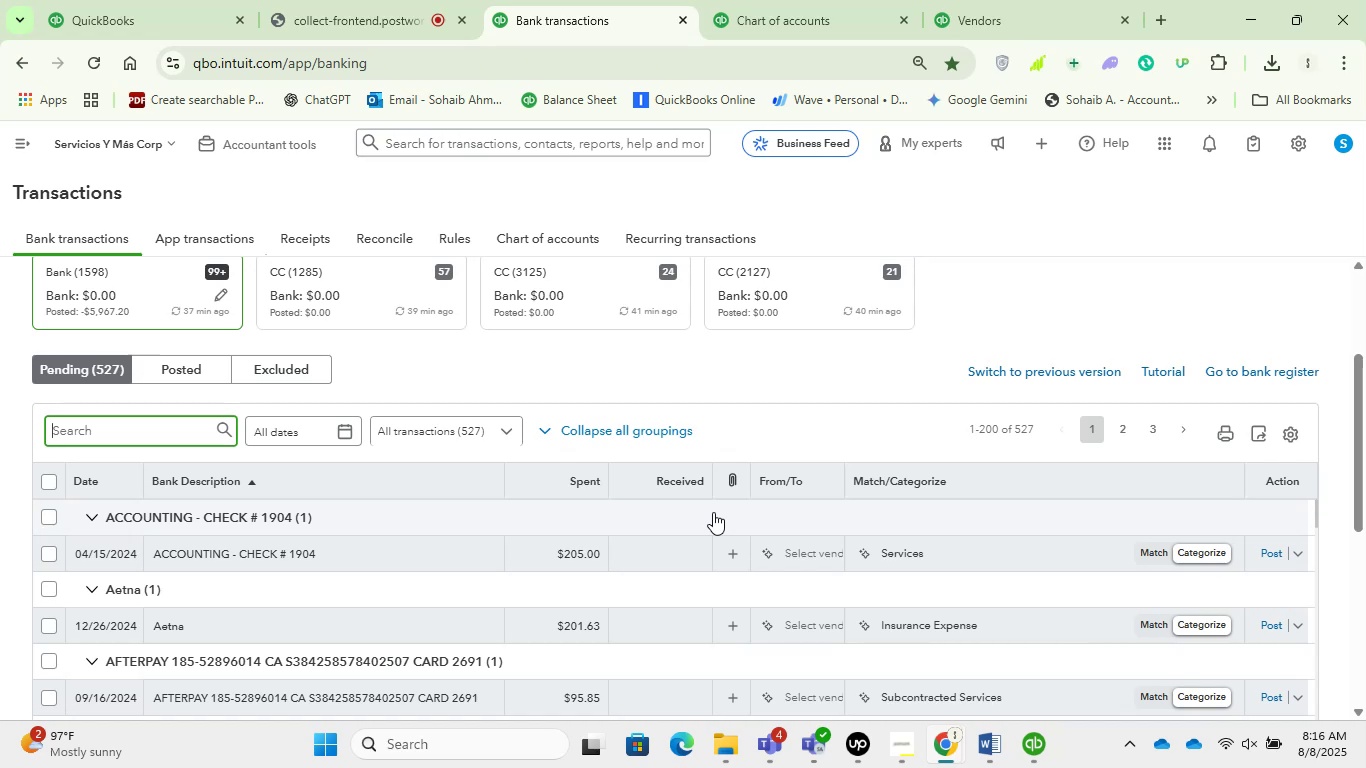 
right_click([713, 512])
 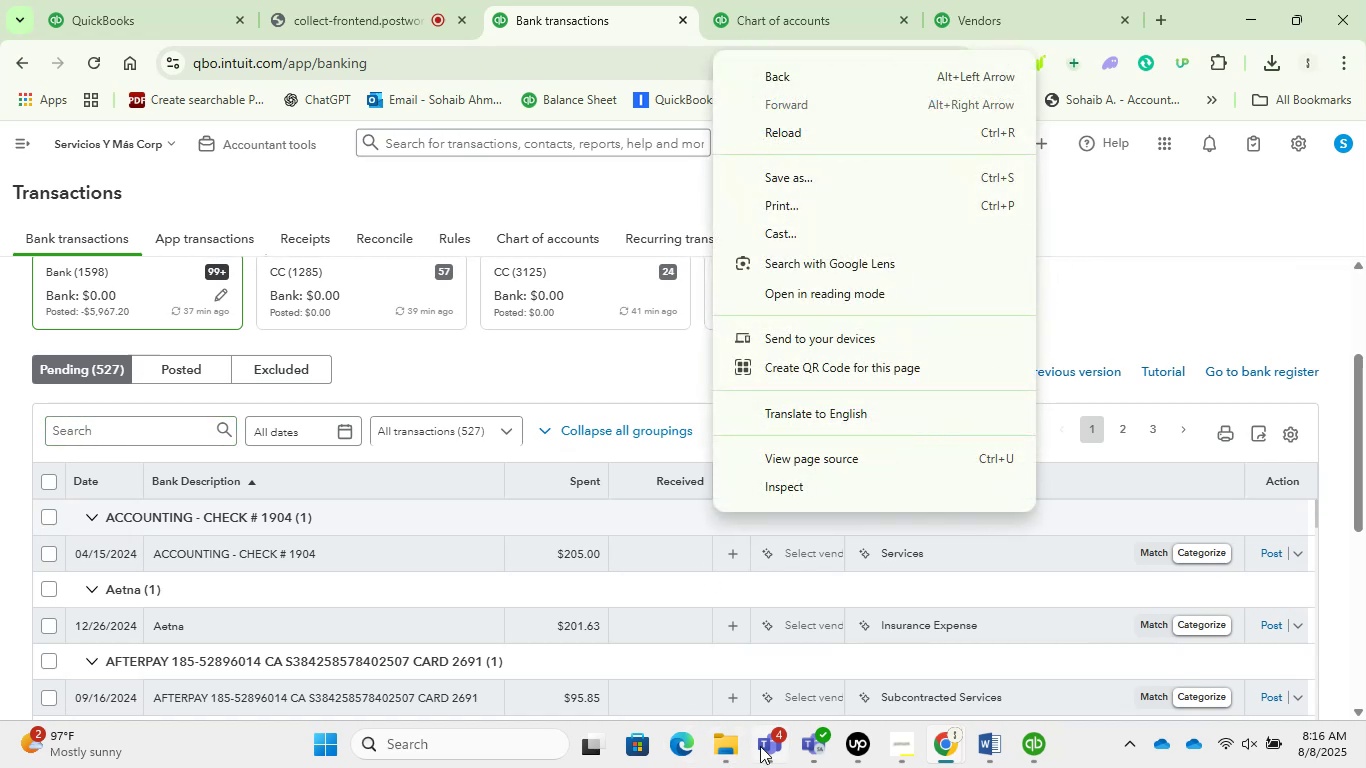 
left_click([760, 746])
 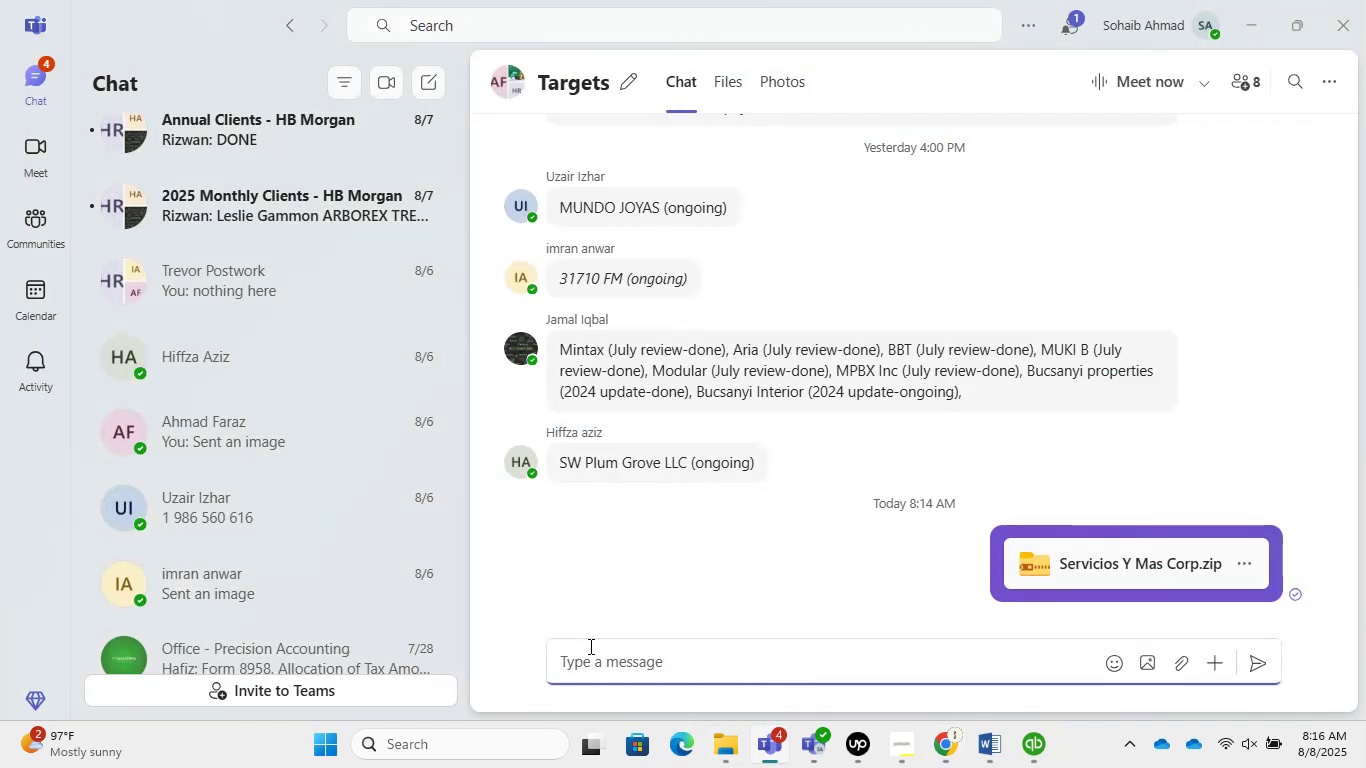 
scroll: coordinate [210, 334], scroll_direction: up, amount: 3.0
 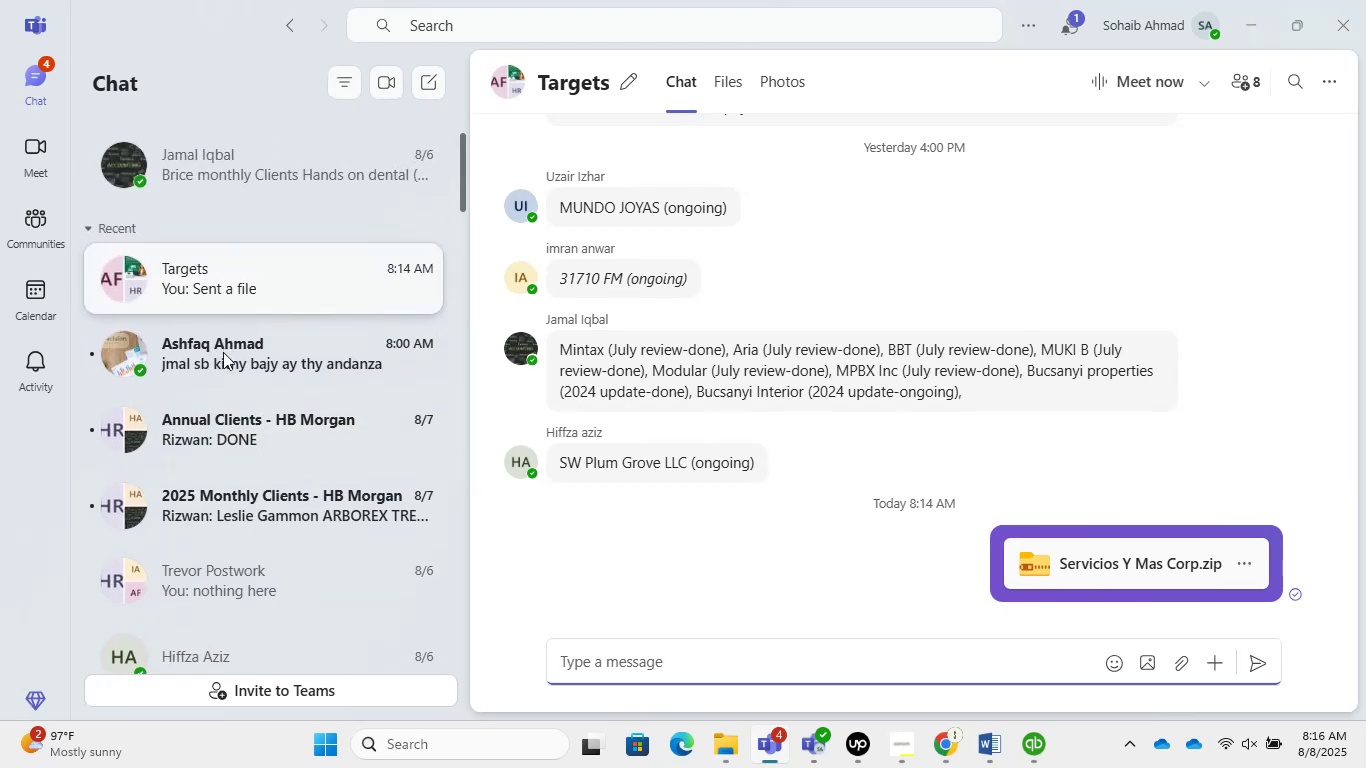 
scroll: coordinate [237, 420], scroll_direction: down, amount: 6.0
 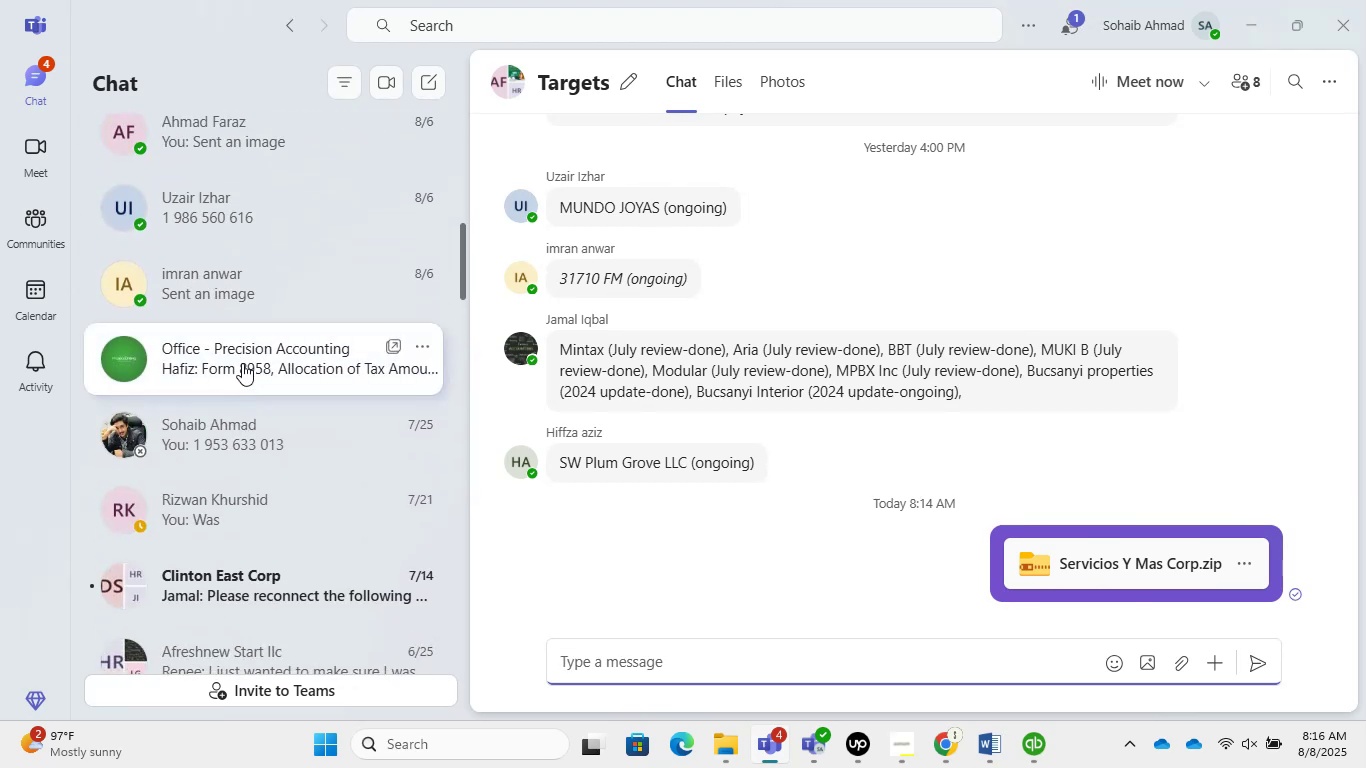 
left_click([242, 363])
 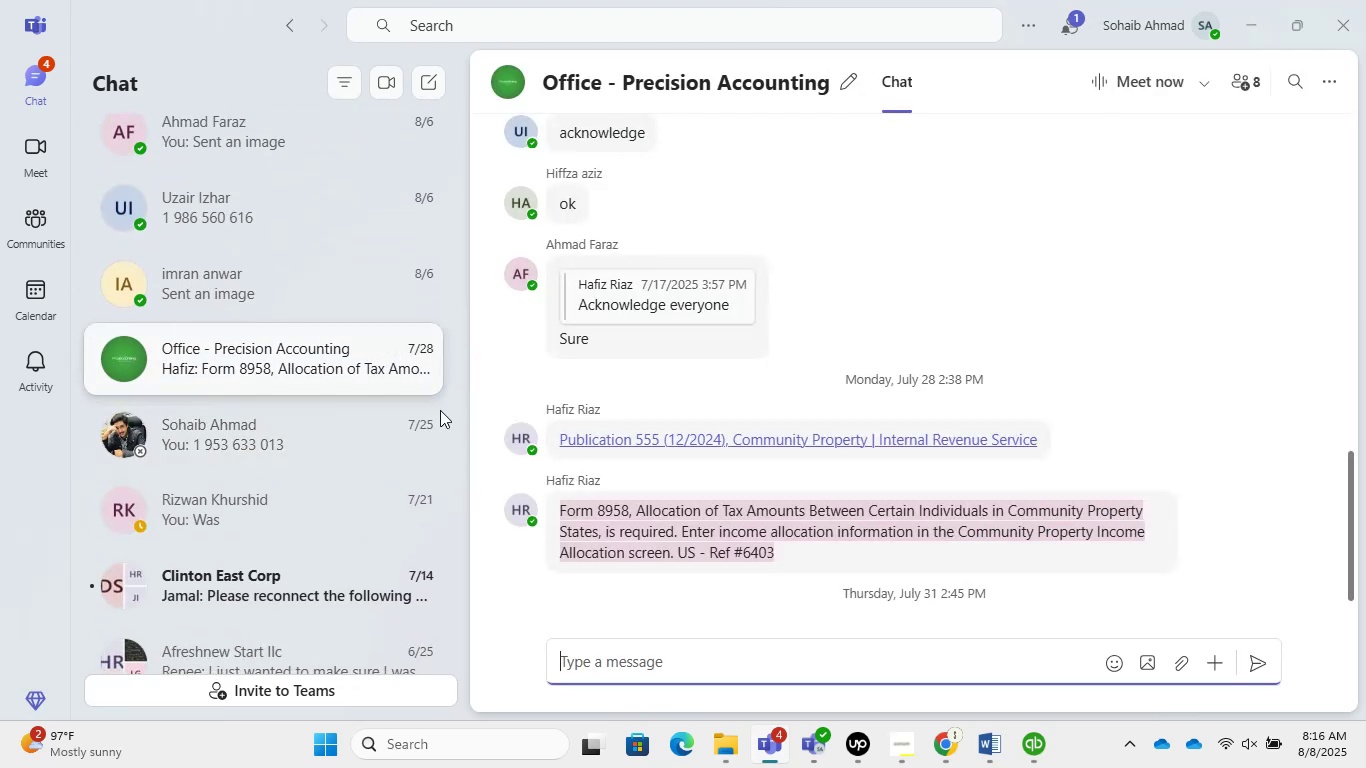 
scroll: coordinate [248, 311], scroll_direction: up, amount: 5.0
 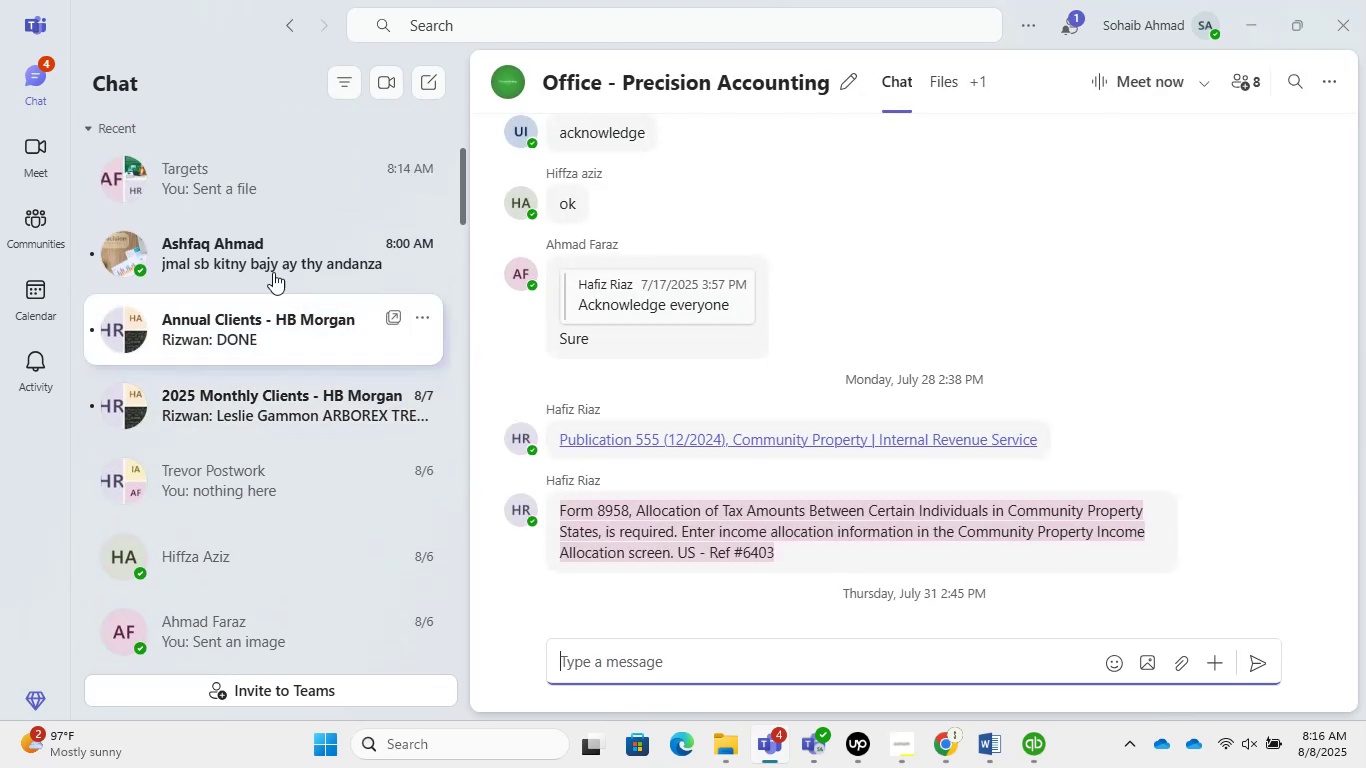 
left_click([256, 181])
 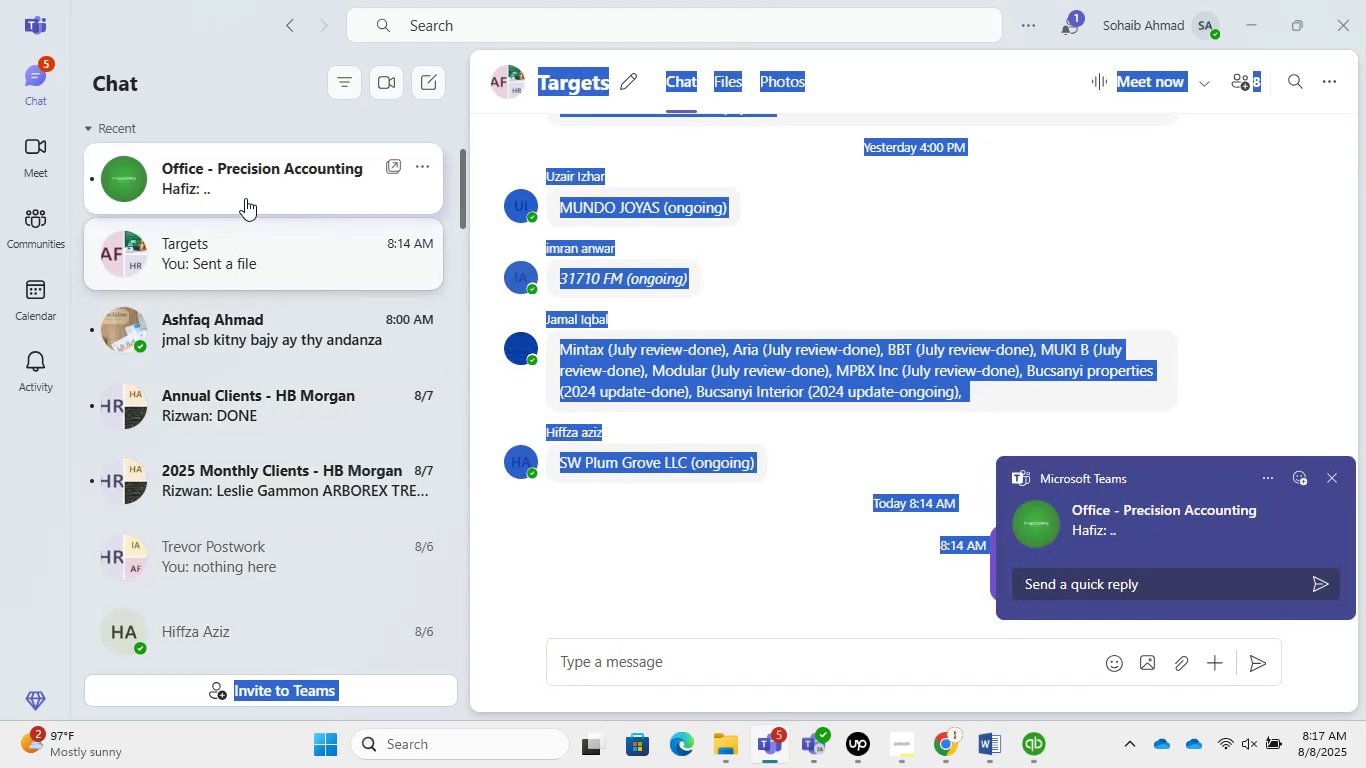 
double_click([245, 181])
 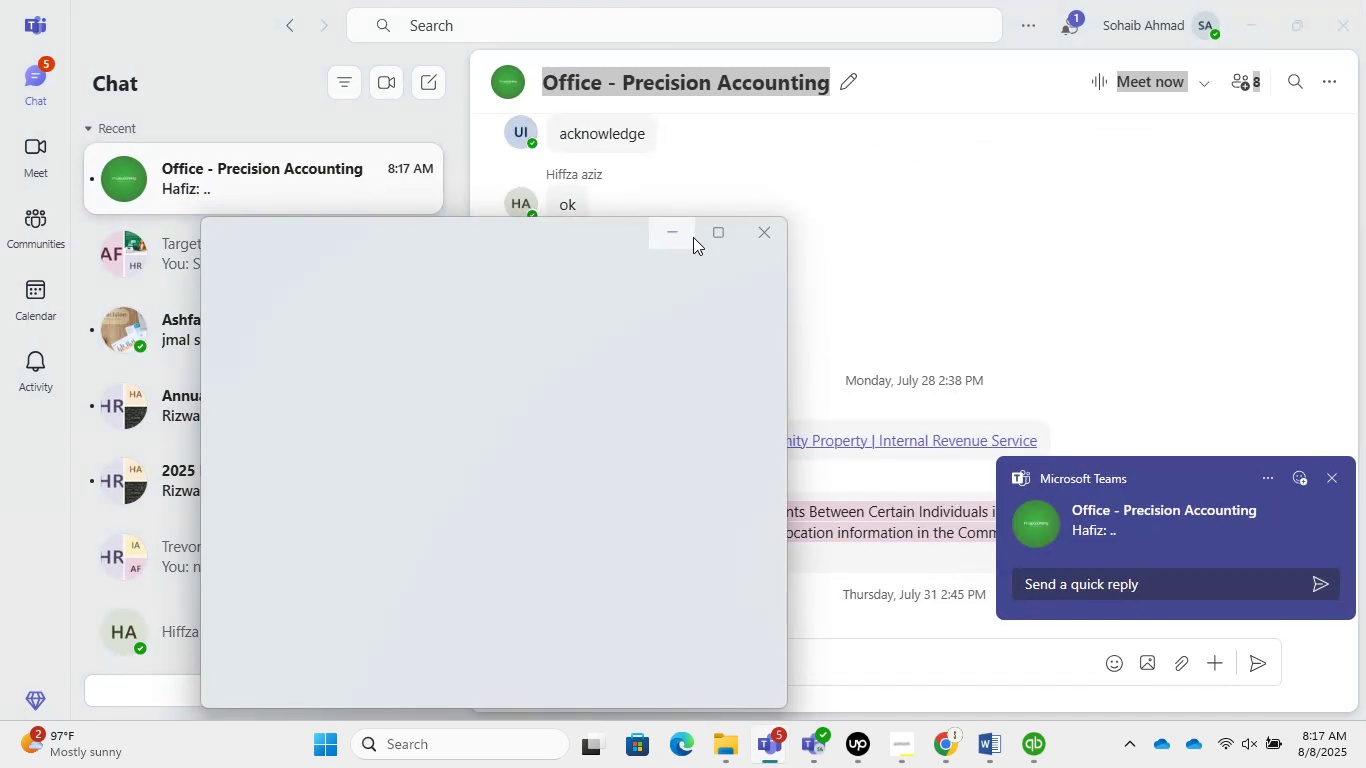 
left_click([746, 229])
 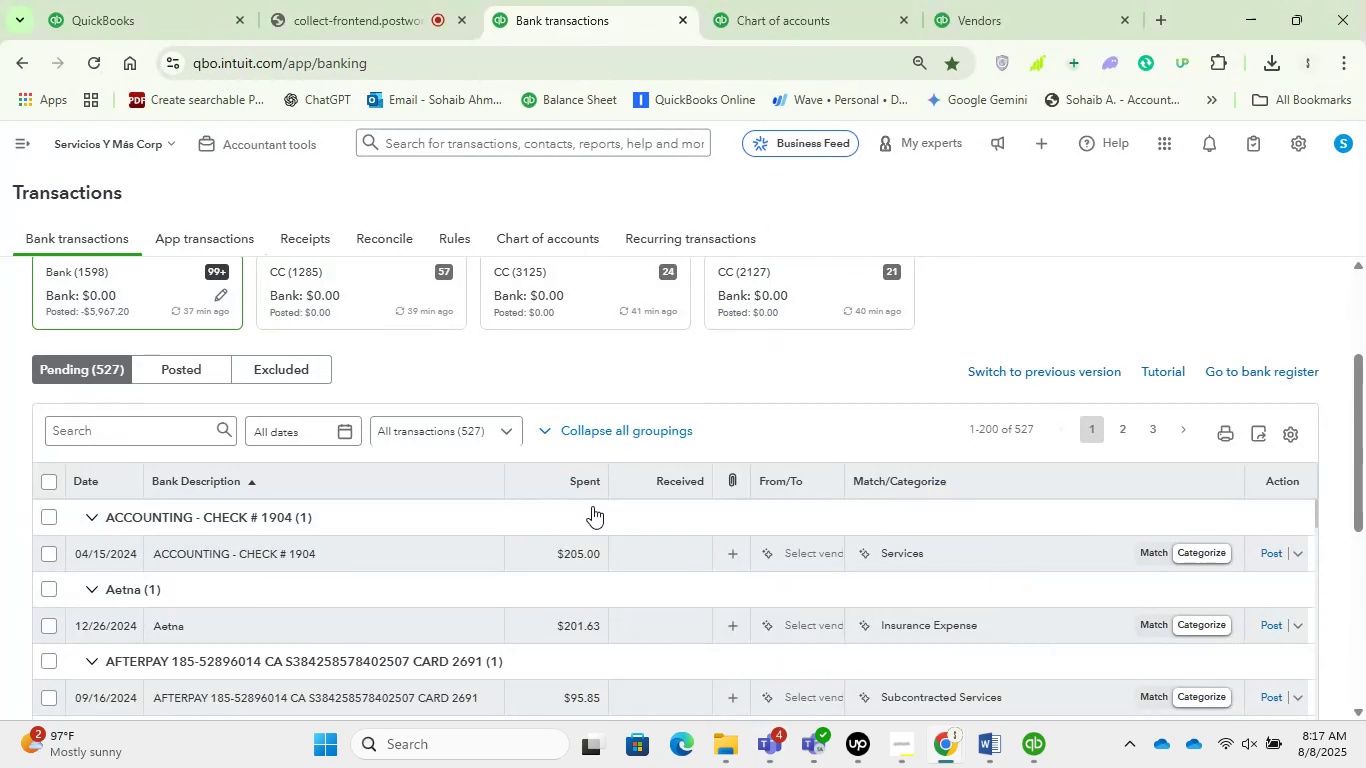 
left_click([731, 740])
 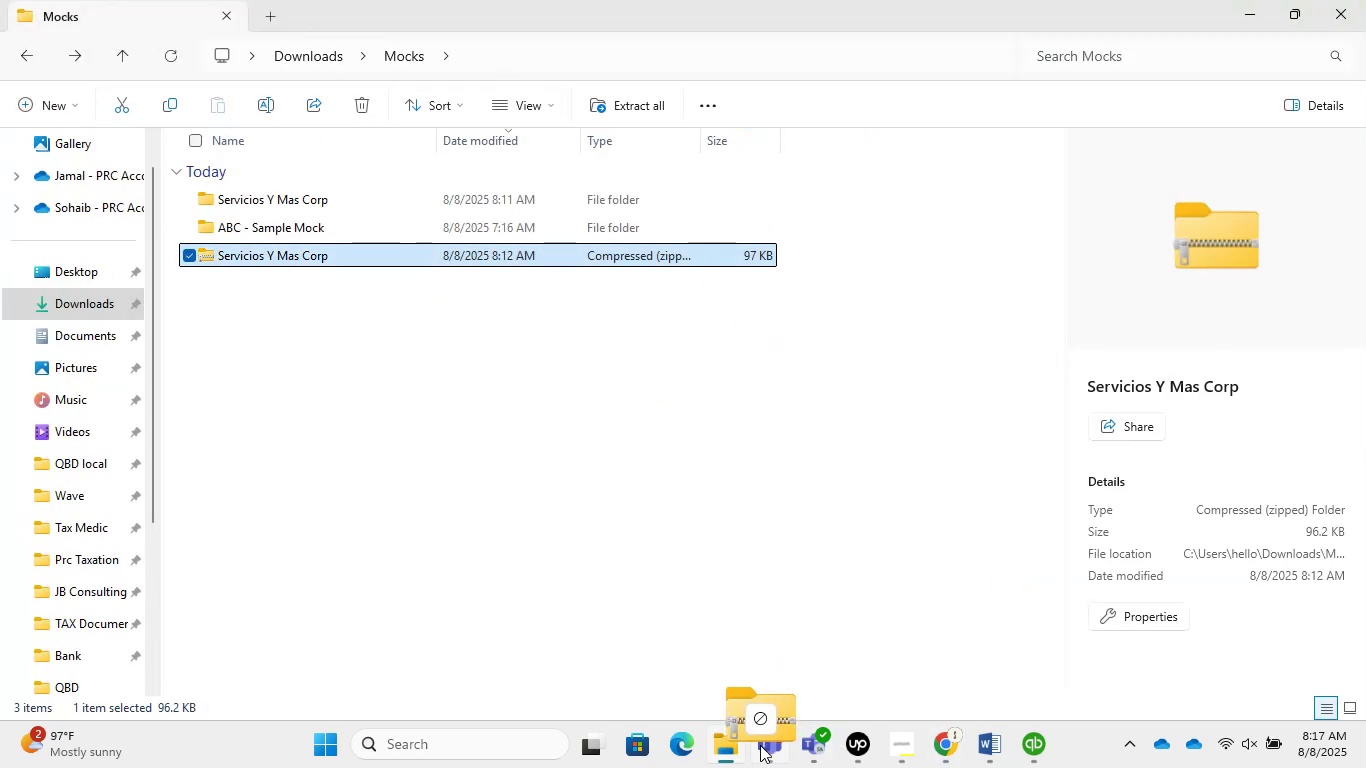 
mouse_move([784, 560])
 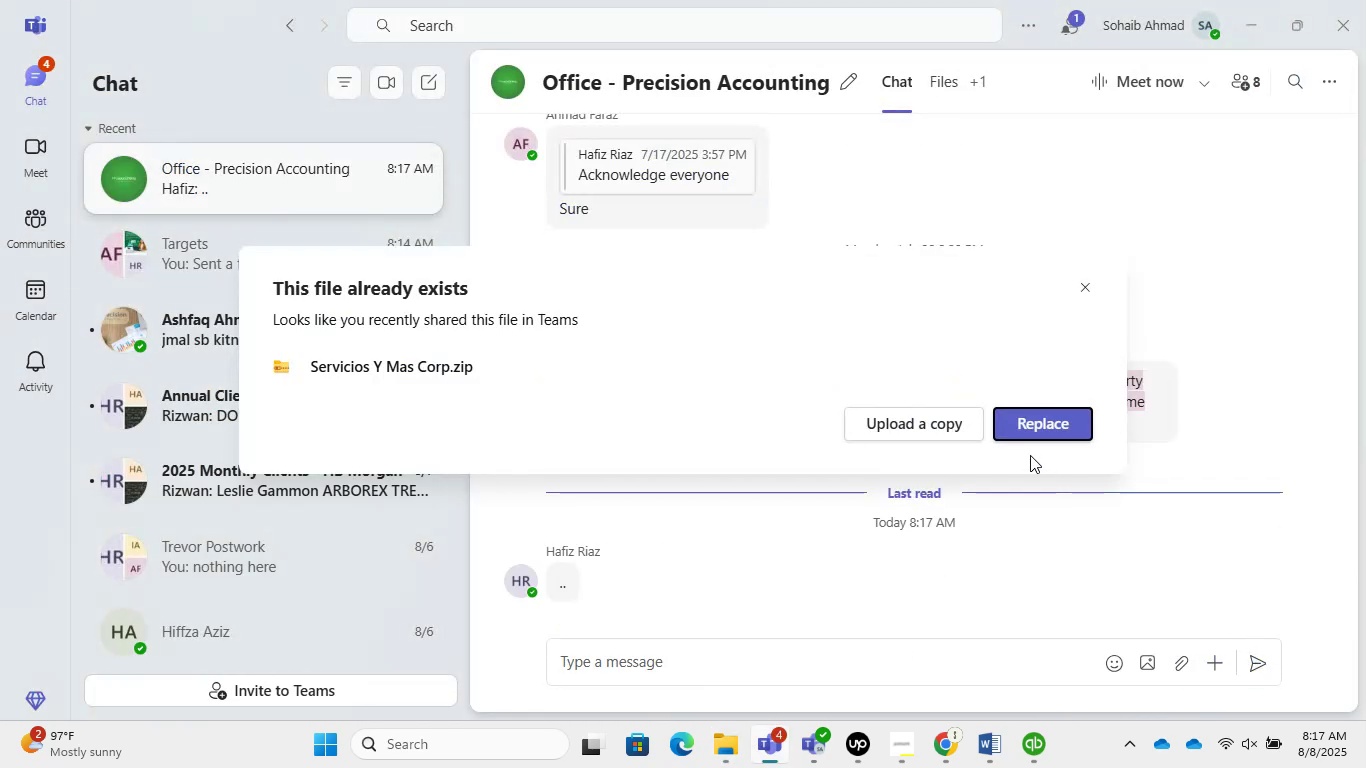 
left_click([946, 433])
 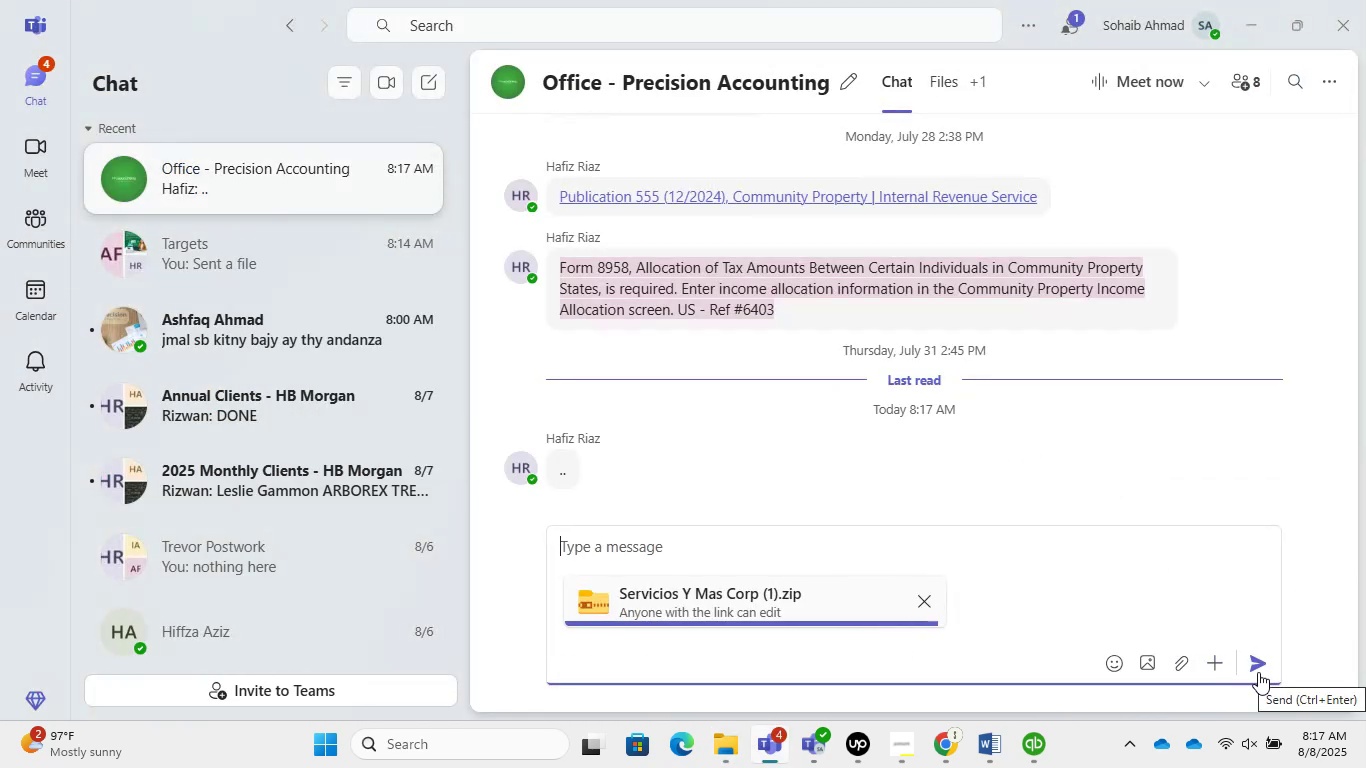 
left_click([1258, 672])
 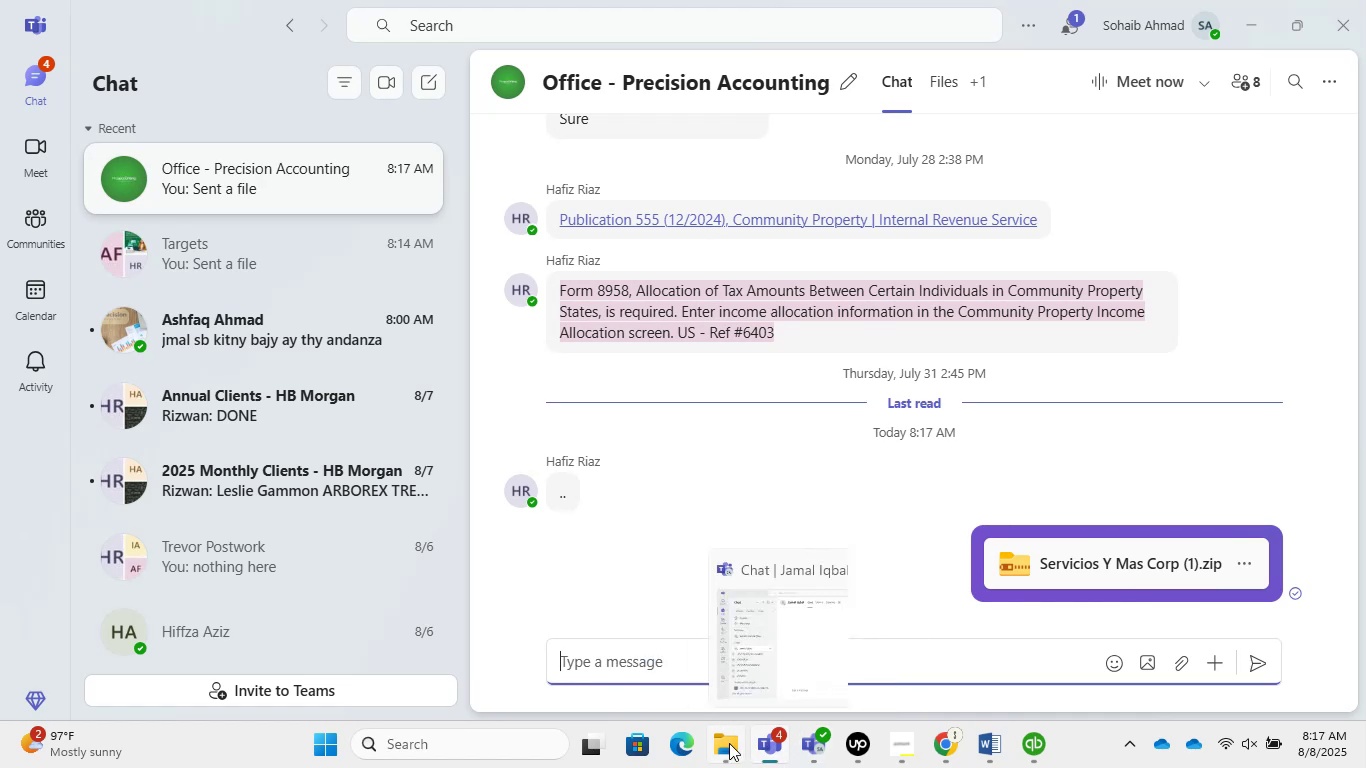 
wait(6.01)
 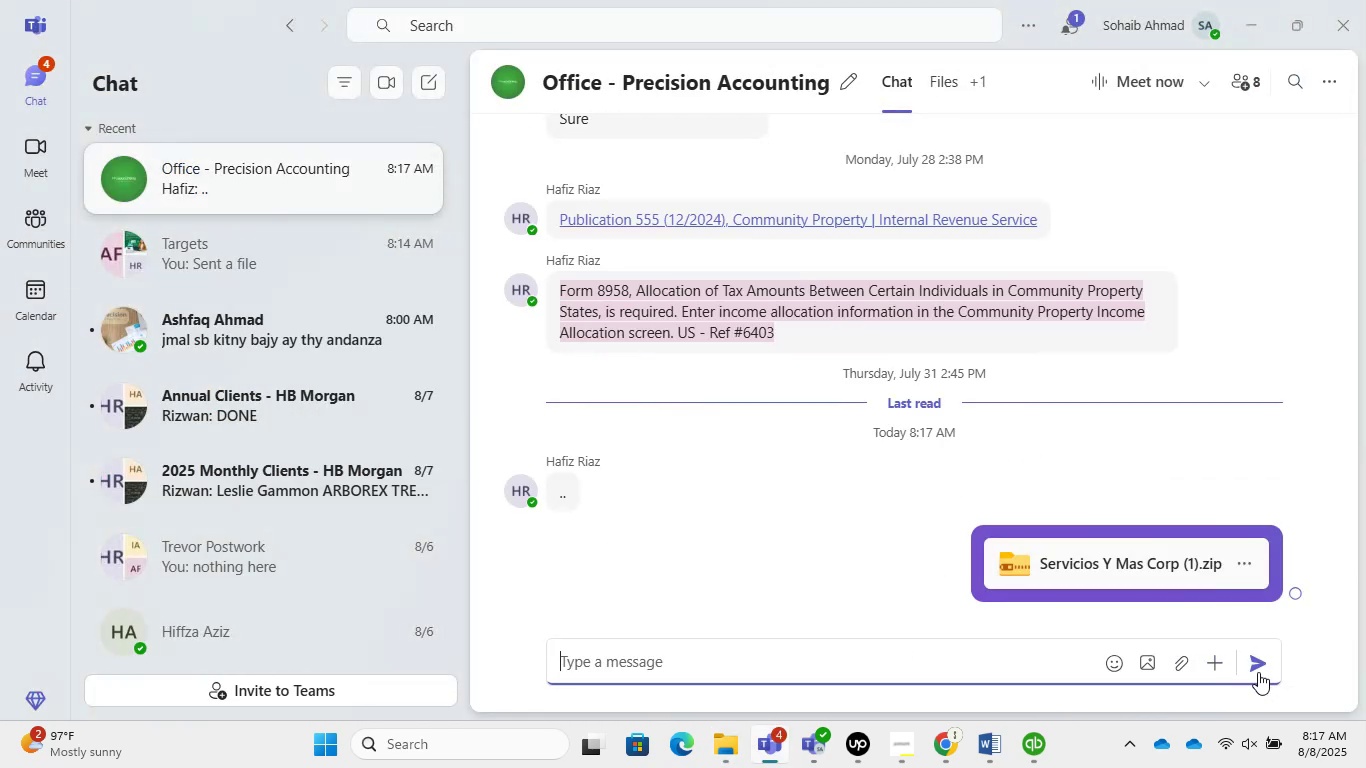 
left_click([877, 652])
 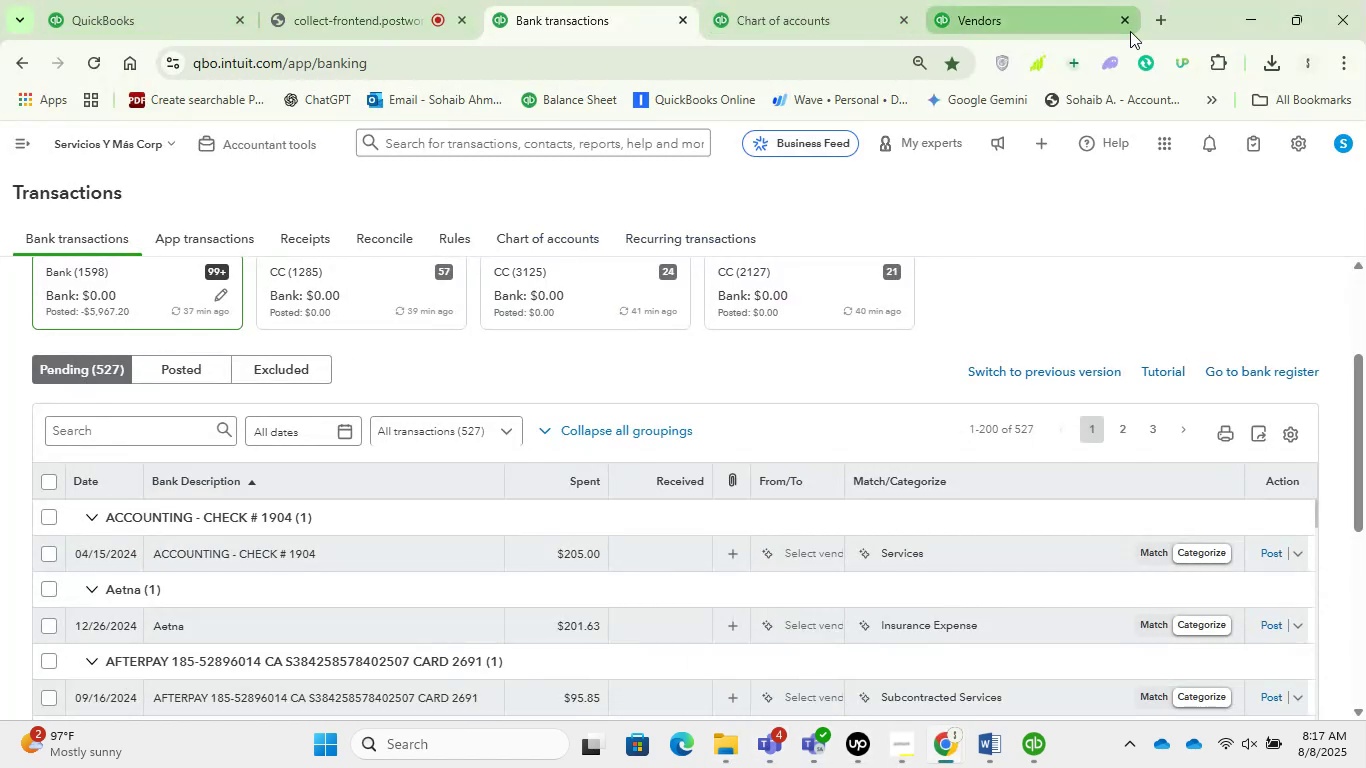 
left_click([1159, 15])
 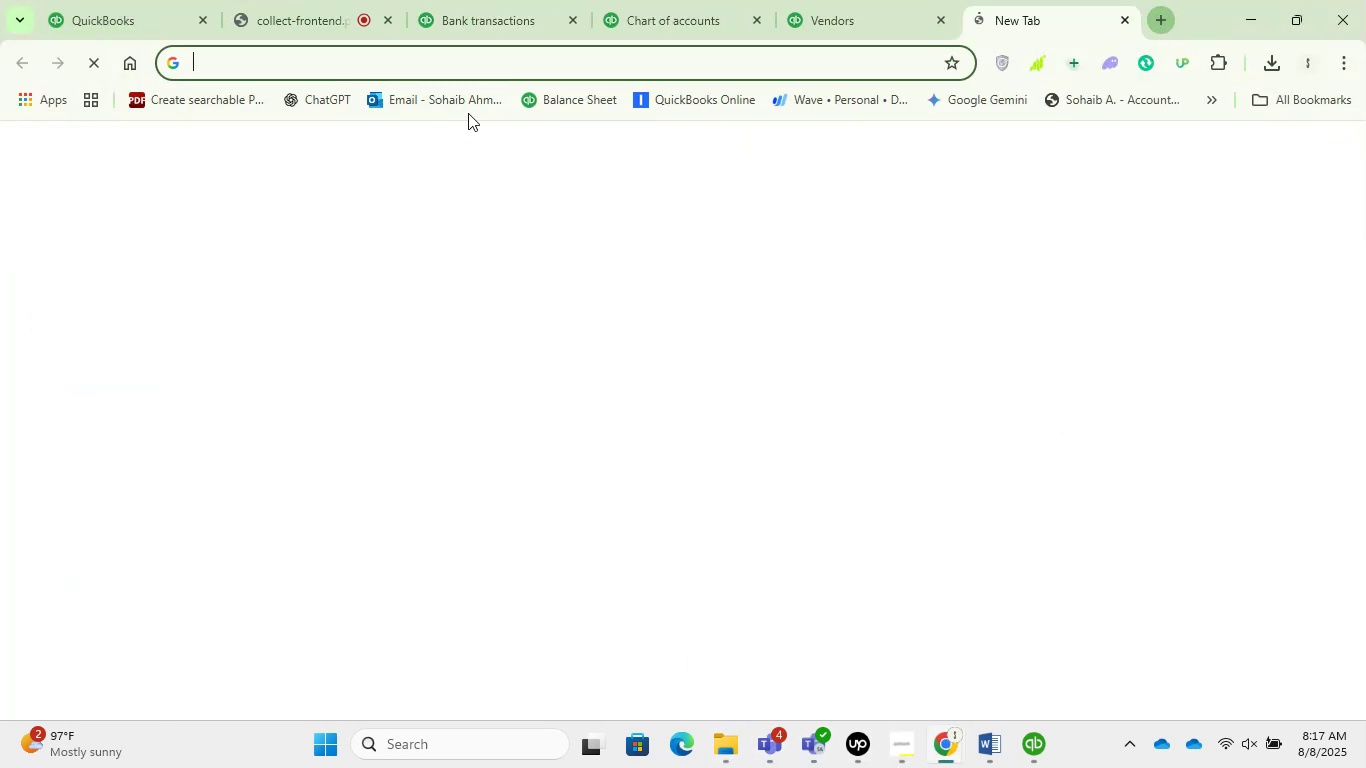 
left_click([457, 106])
 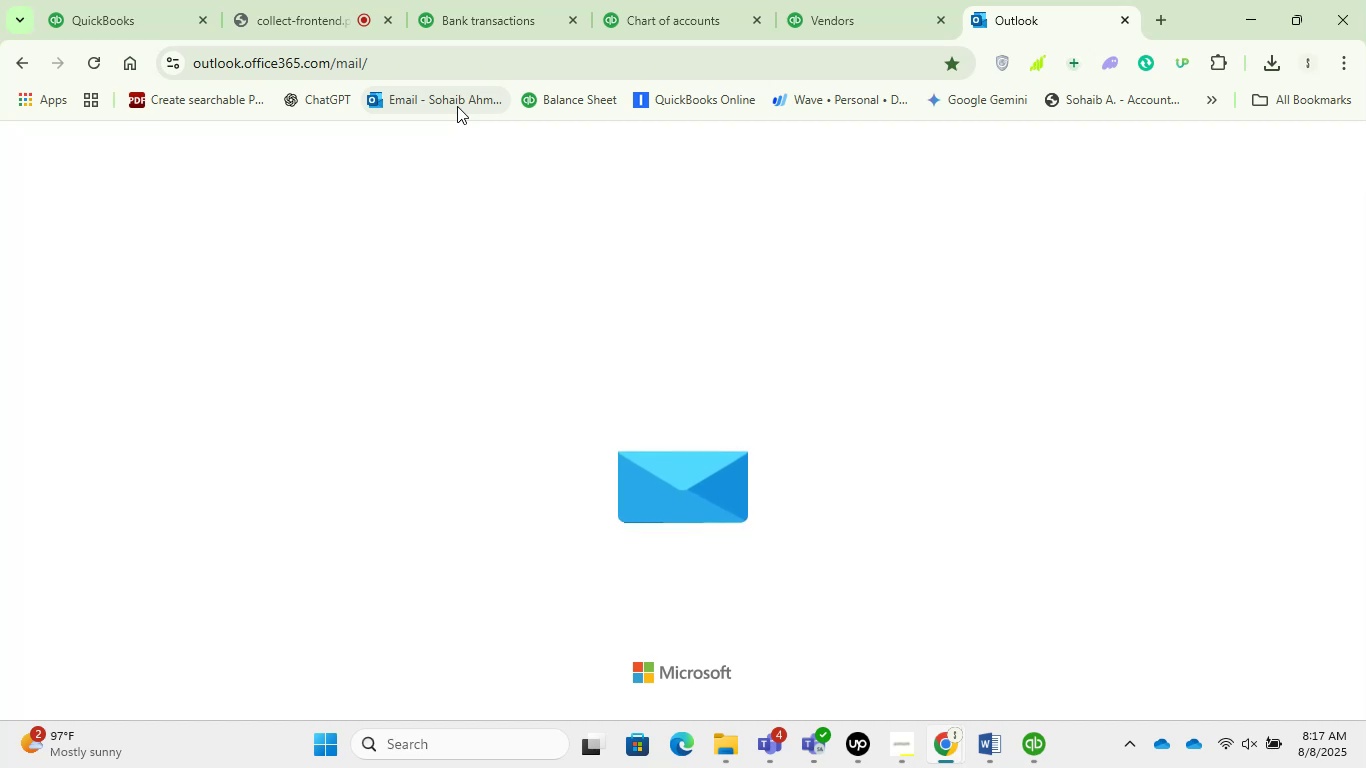 
wait(10.7)
 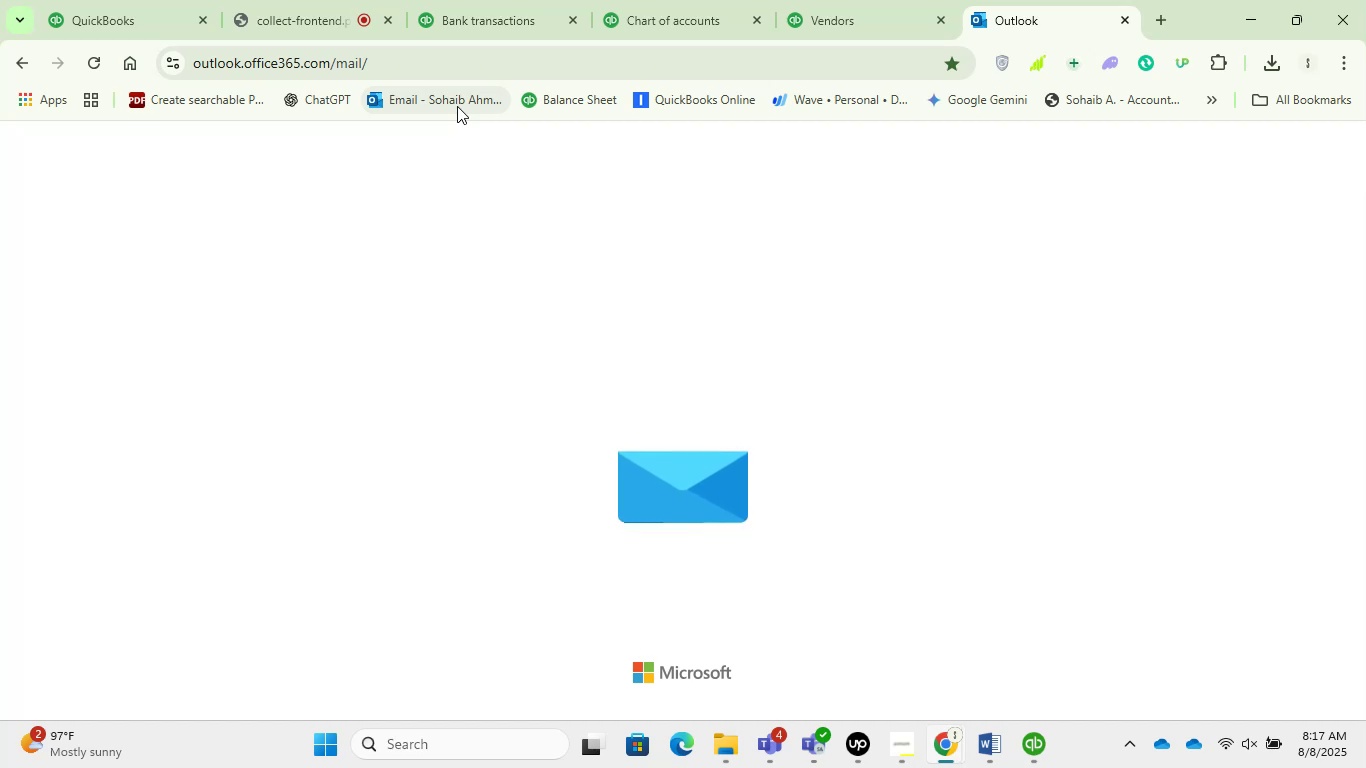 
left_click([426, 417])
 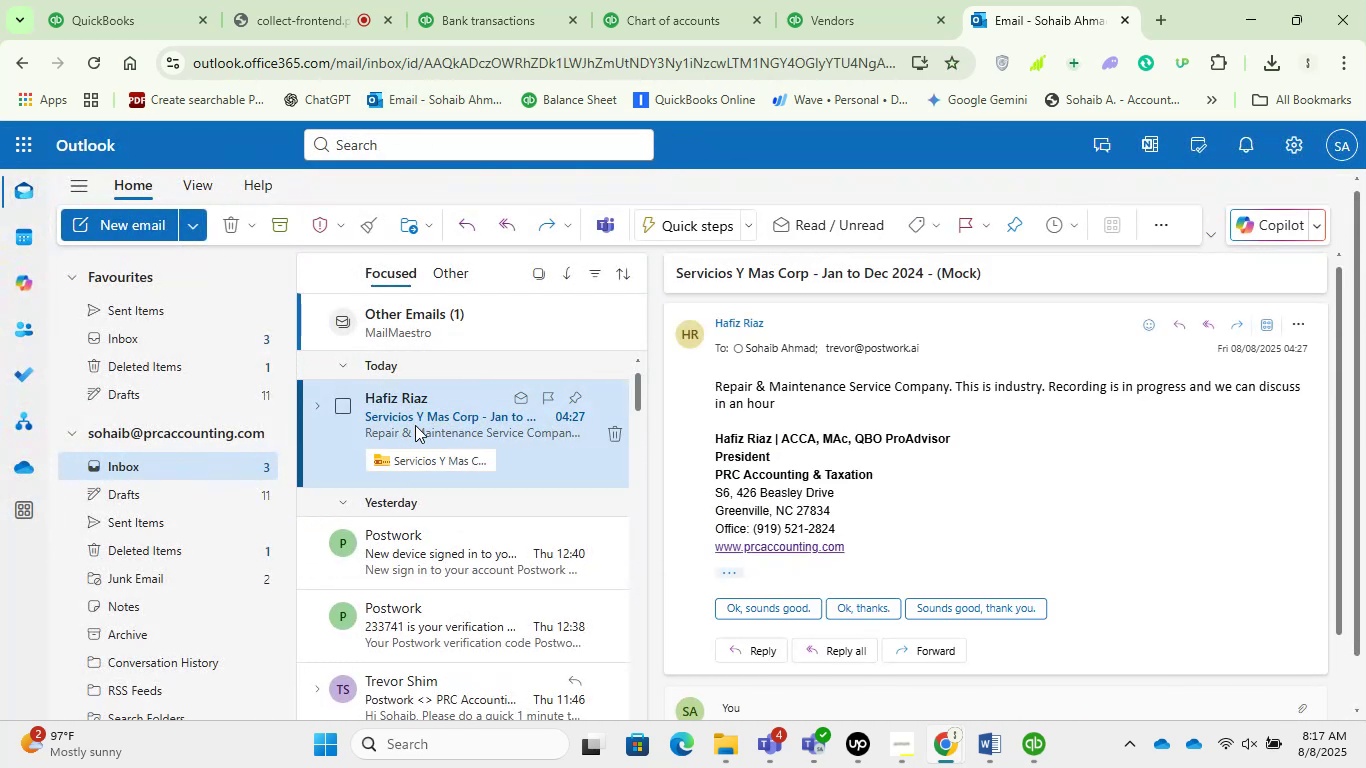 
wait(9.23)
 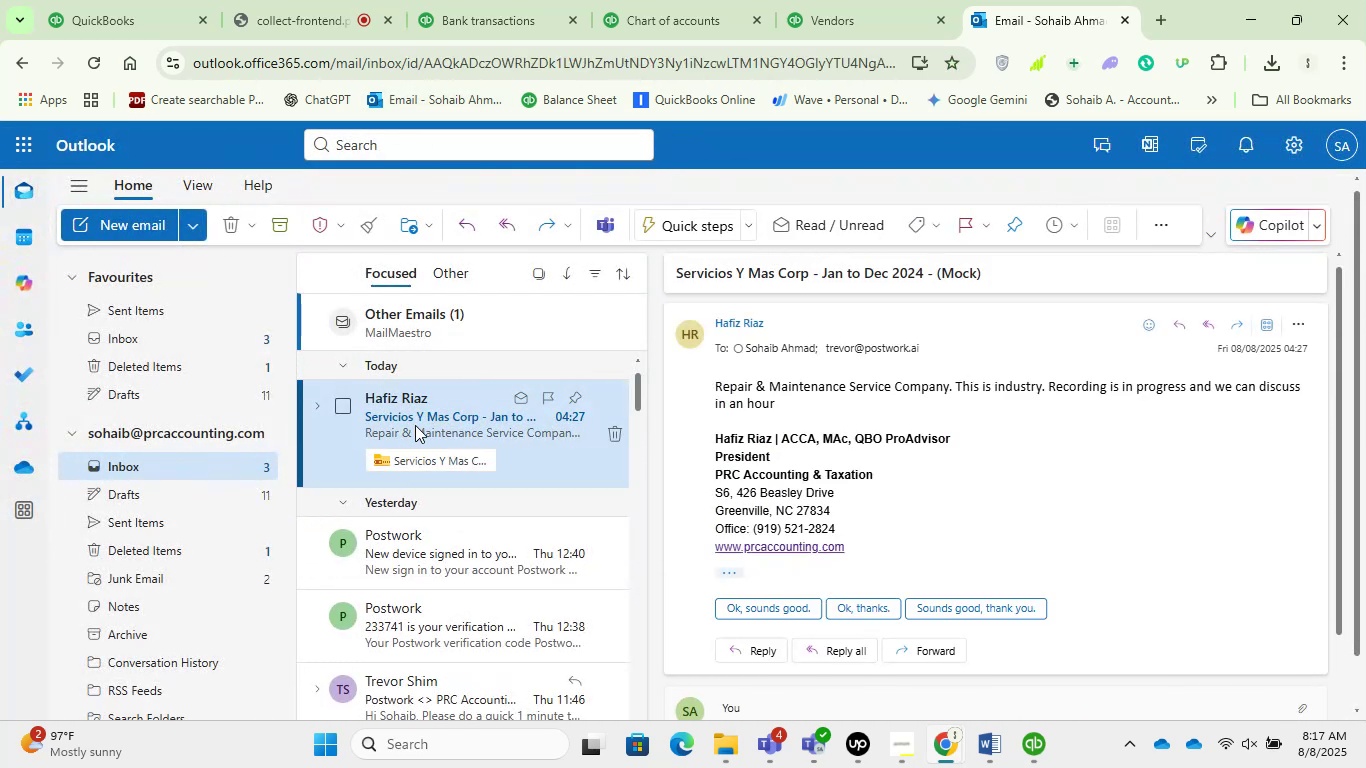 
left_click([390, 563])
 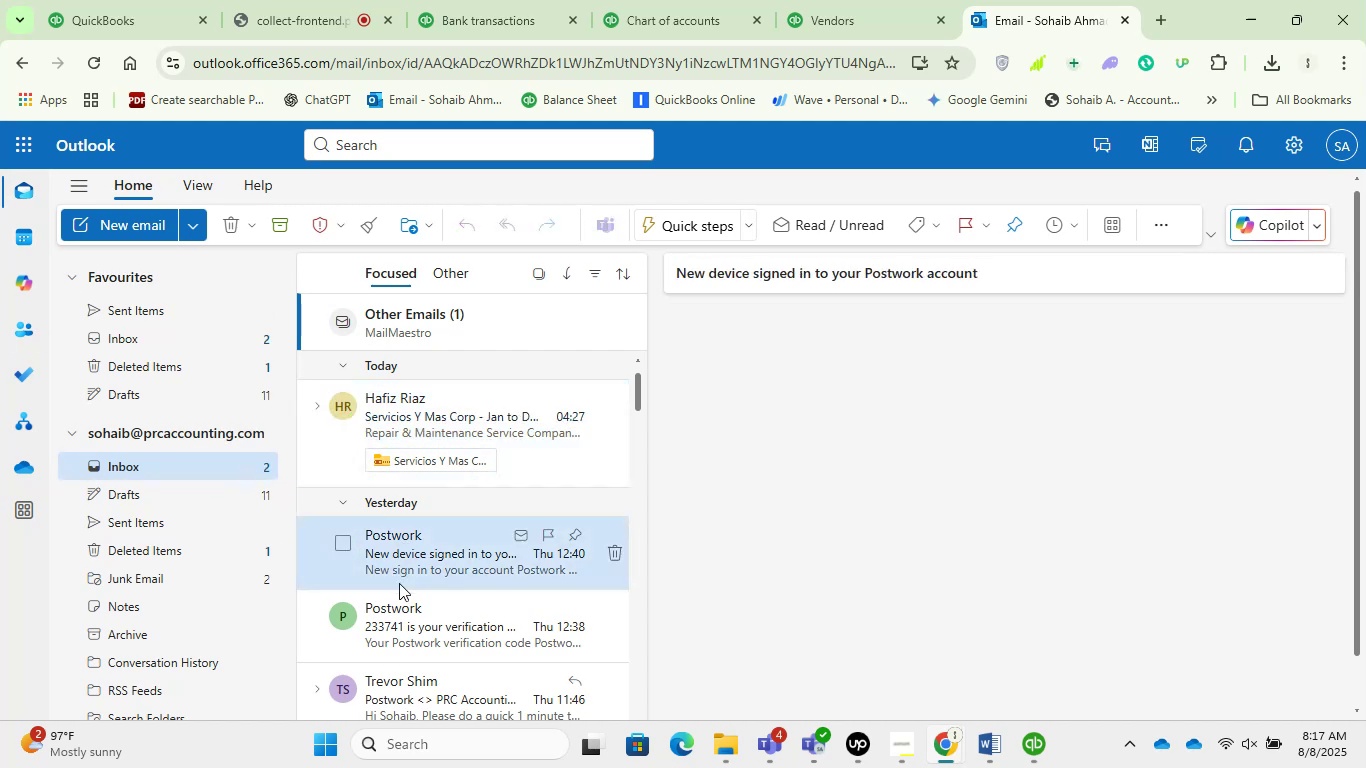 
scroll: coordinate [404, 589], scroll_direction: down, amount: 1.0
 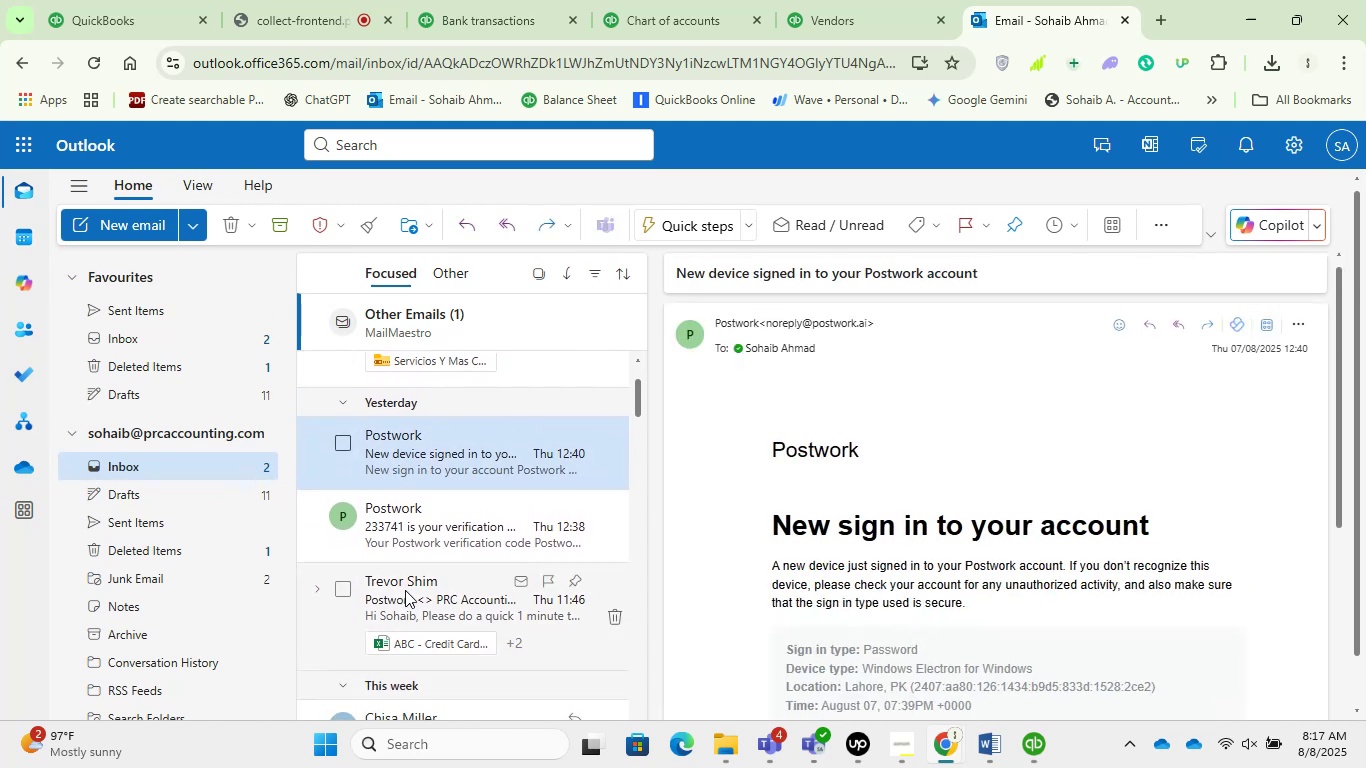 
left_click([405, 590])
 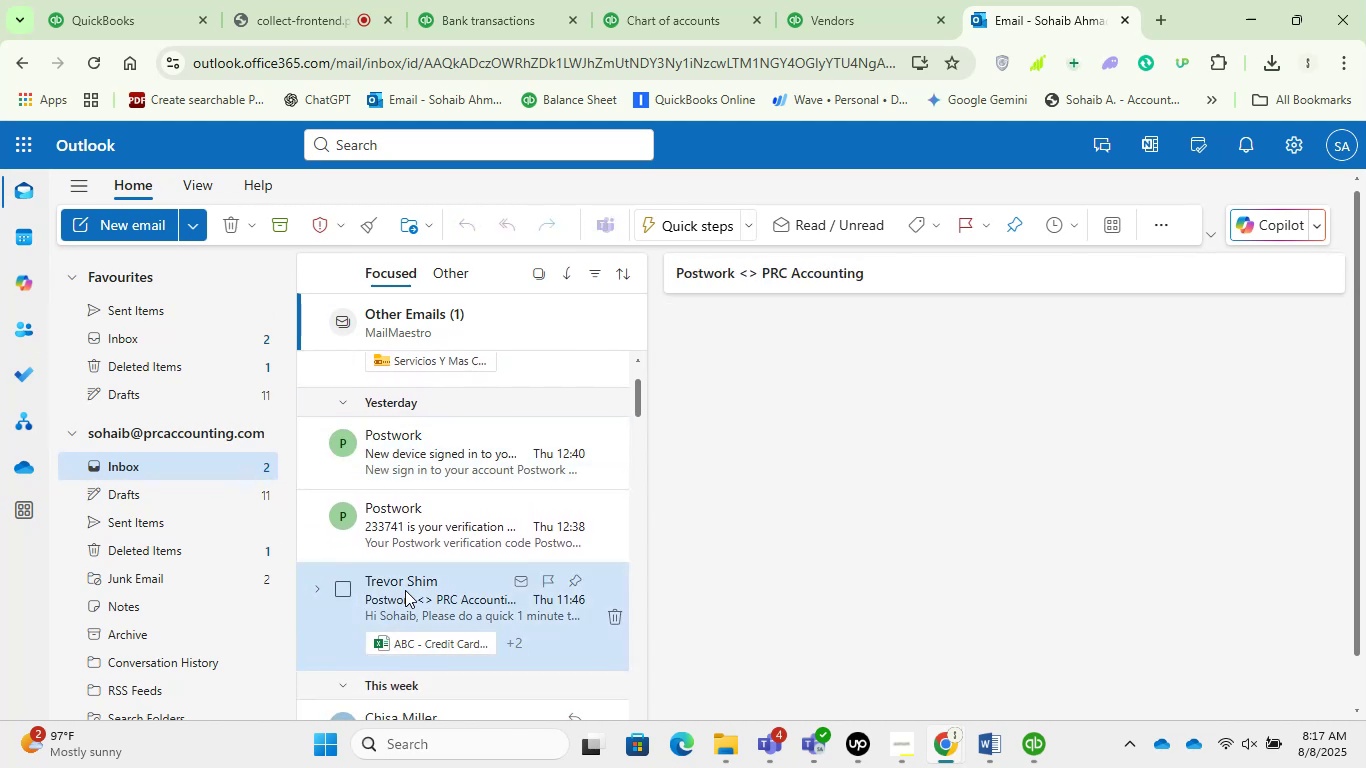 
scroll: coordinate [455, 506], scroll_direction: down, amount: 2.0
 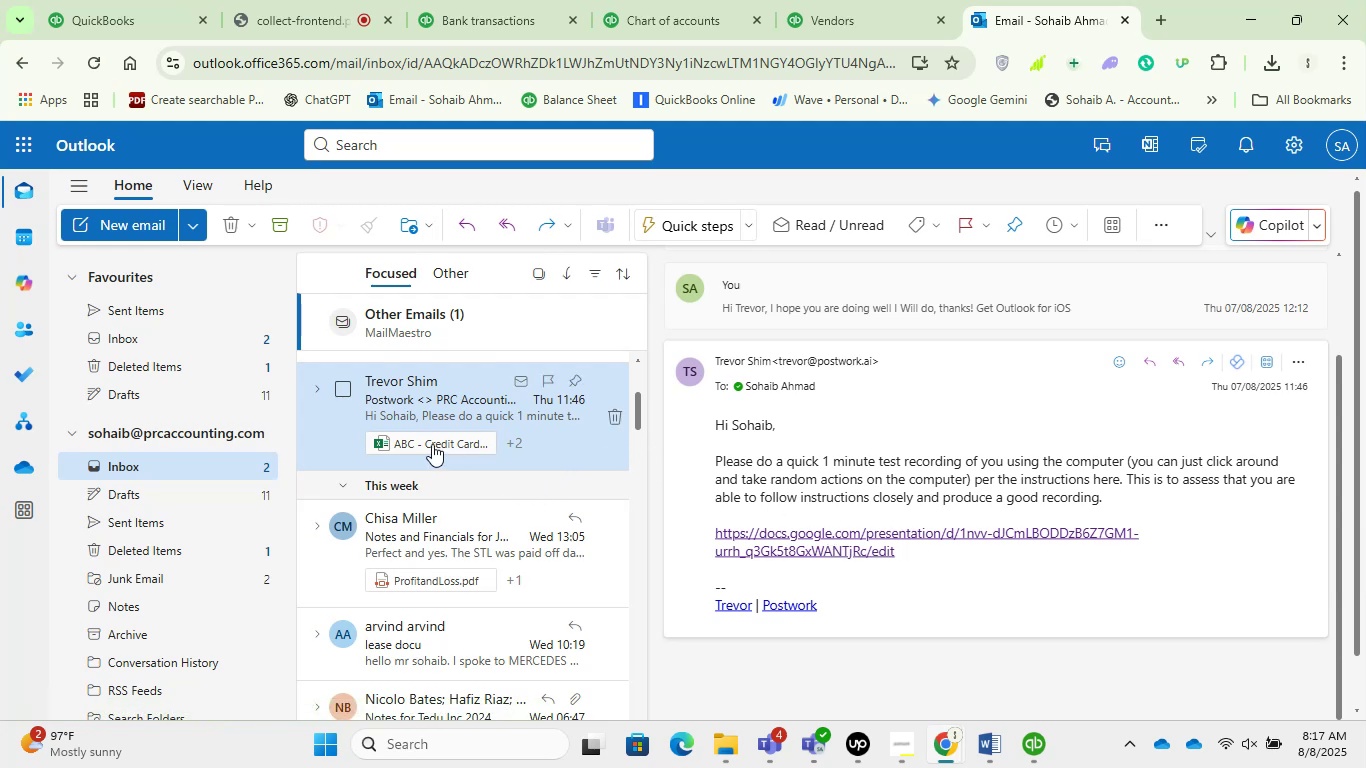 
wait(10.55)
 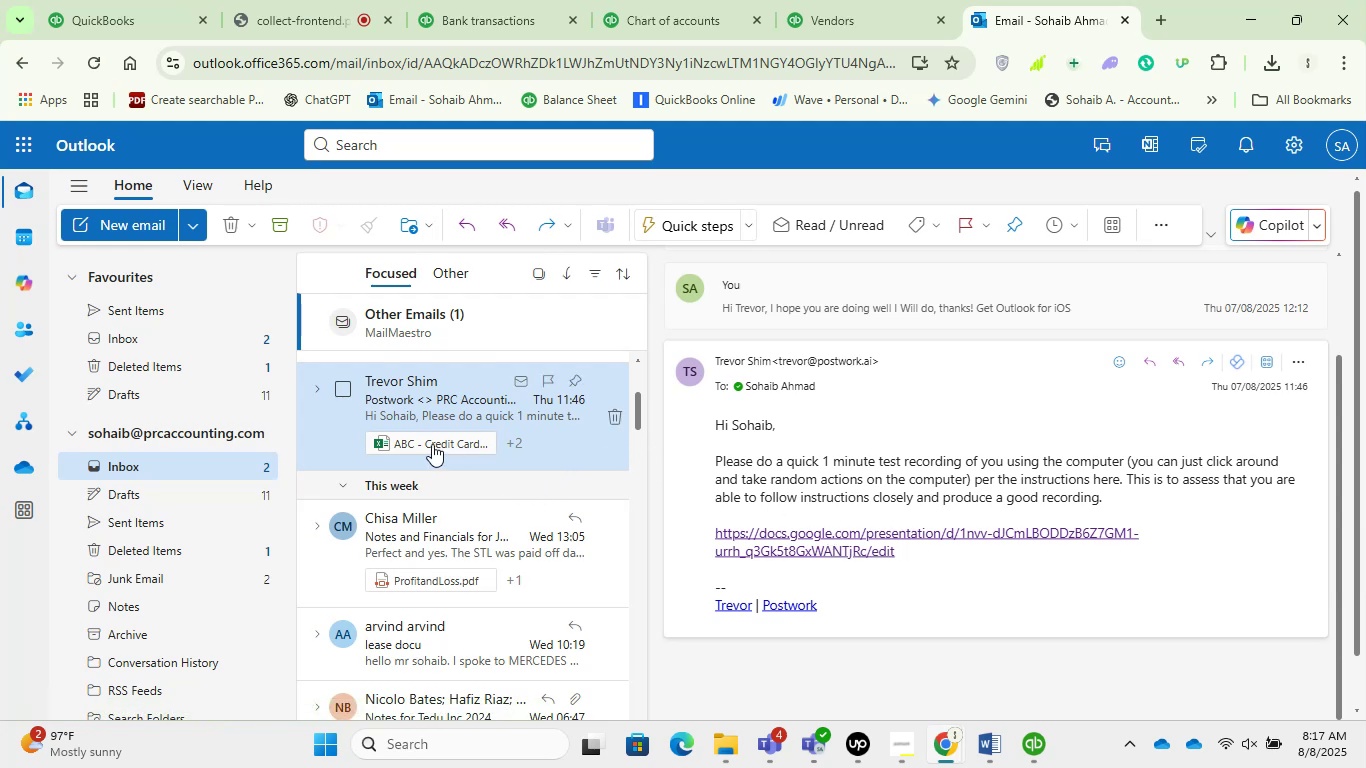 
left_click([784, 539])
 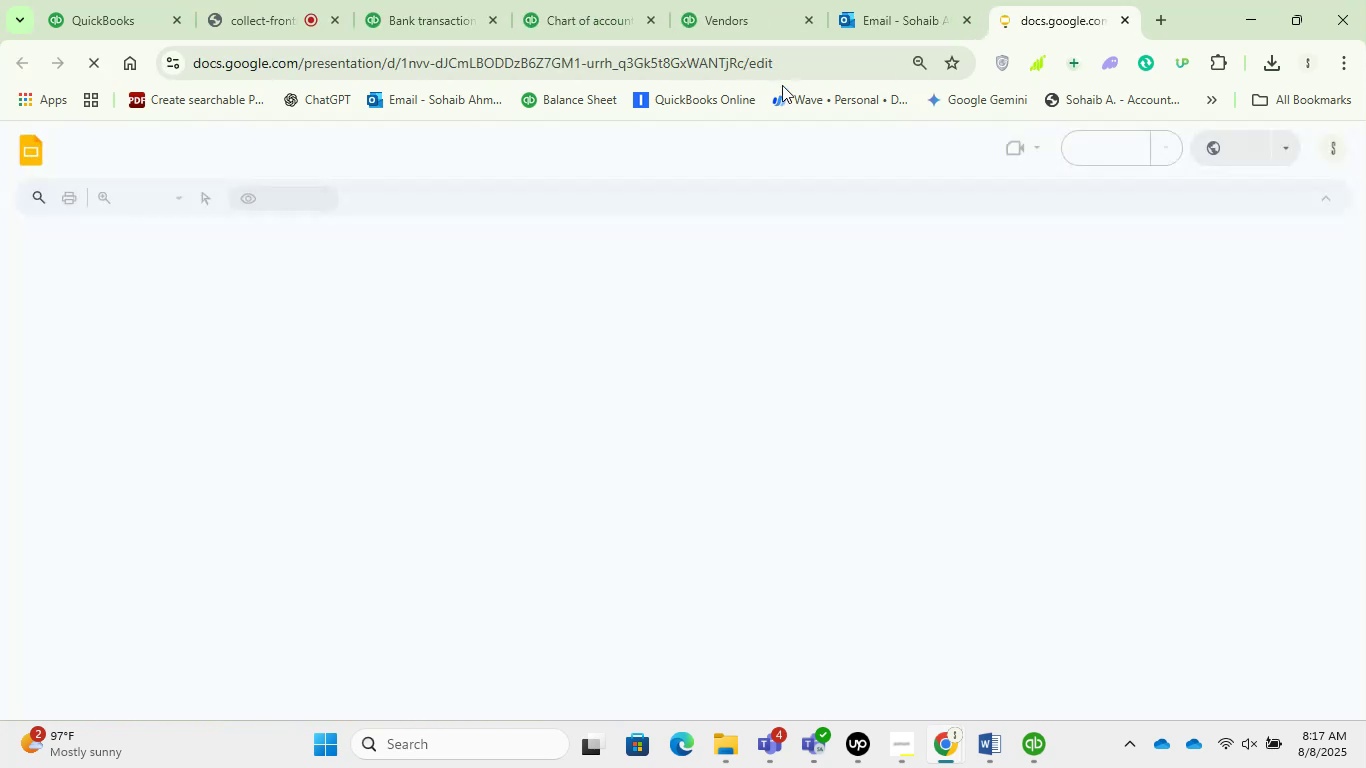 
left_click([833, 57])
 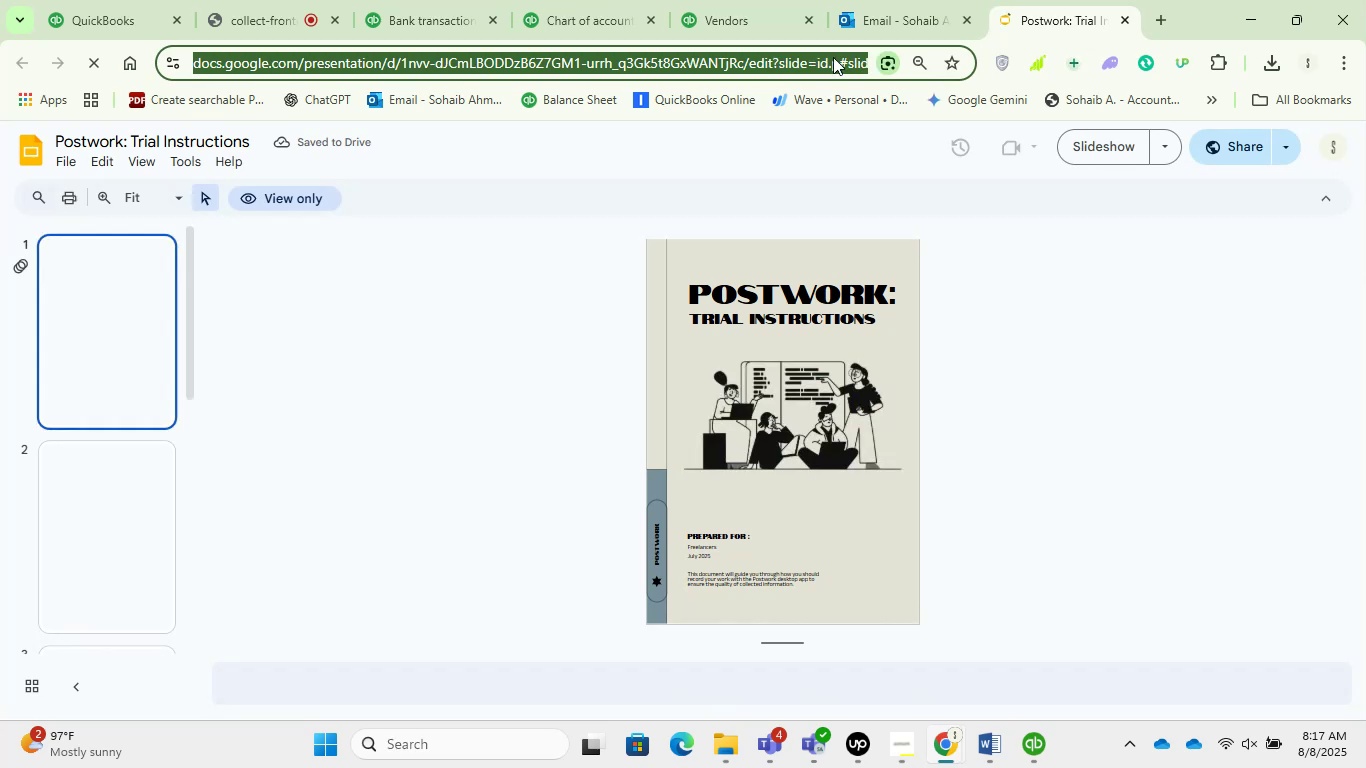 
key(Control+C)
 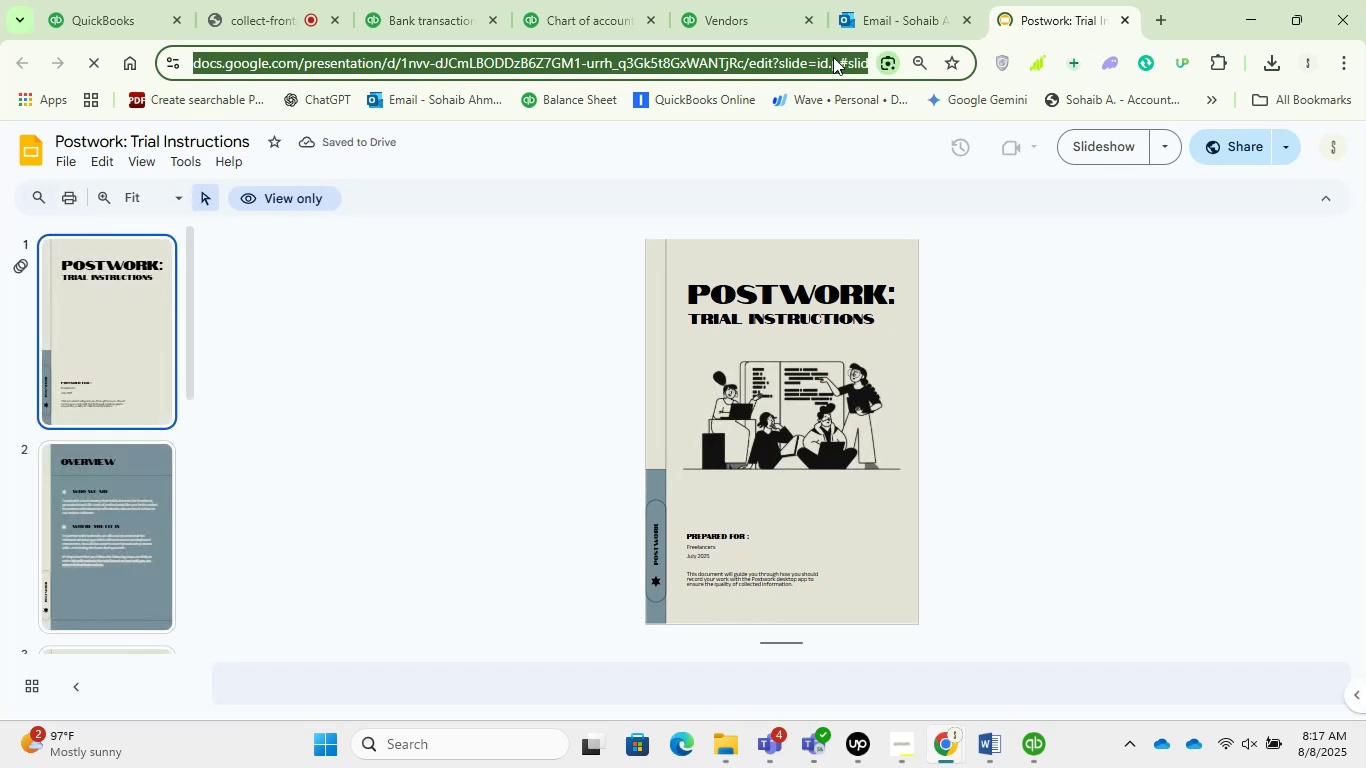 
key(Control+C)
 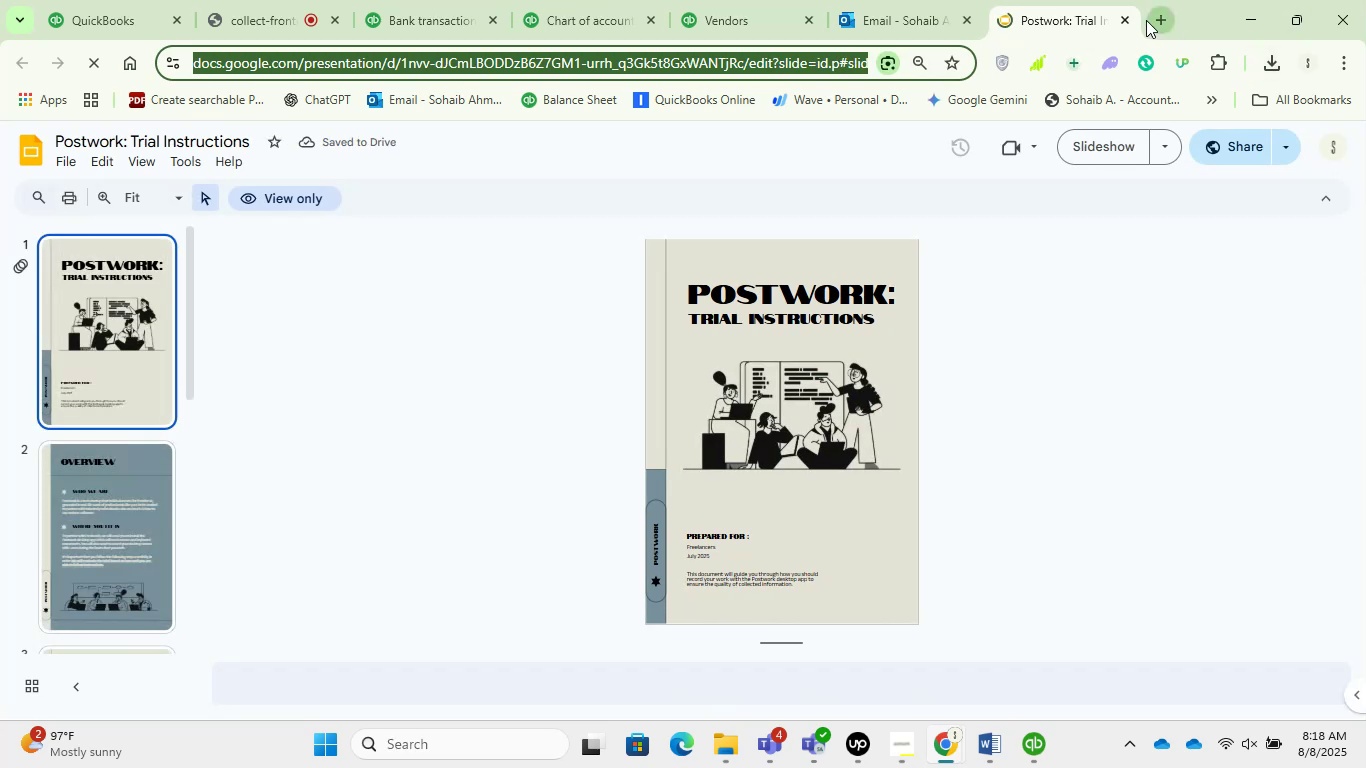 
left_click([1129, 20])
 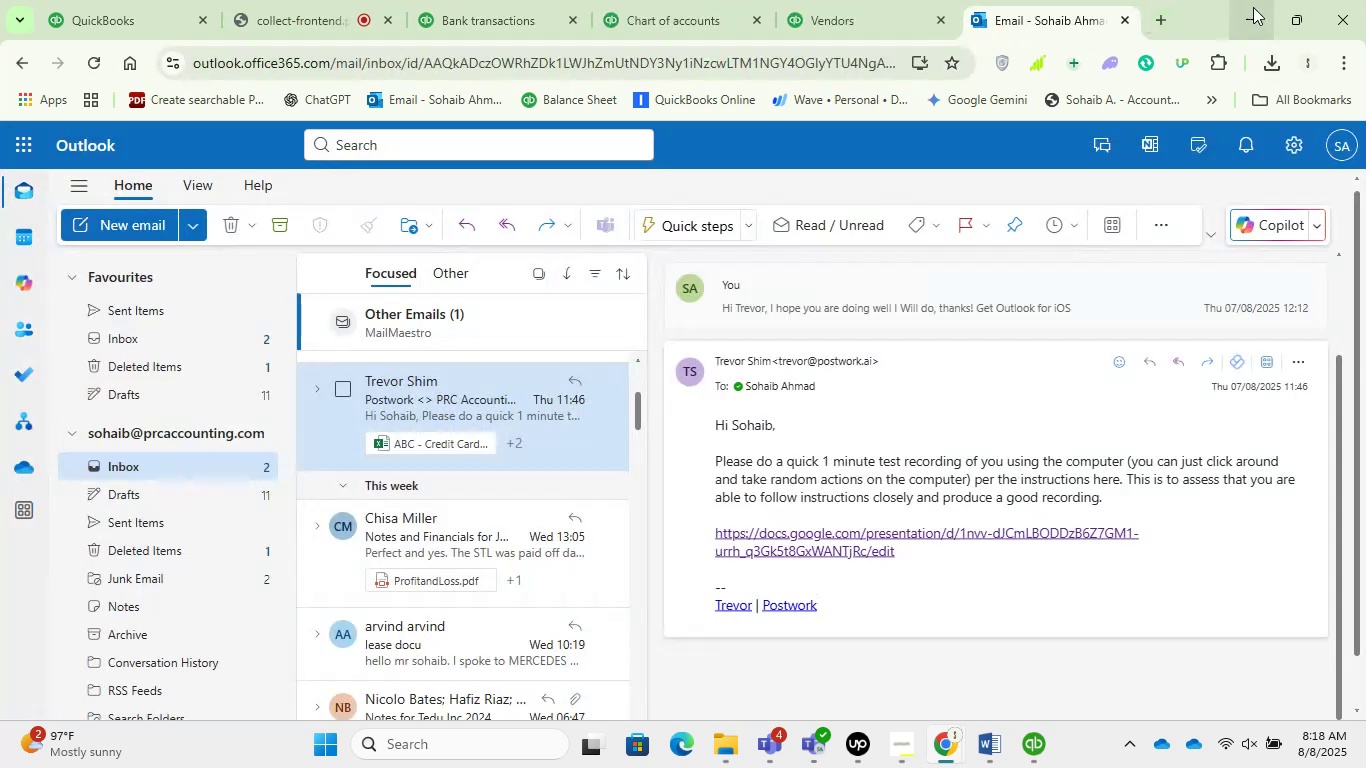 
left_click([1262, 4])
 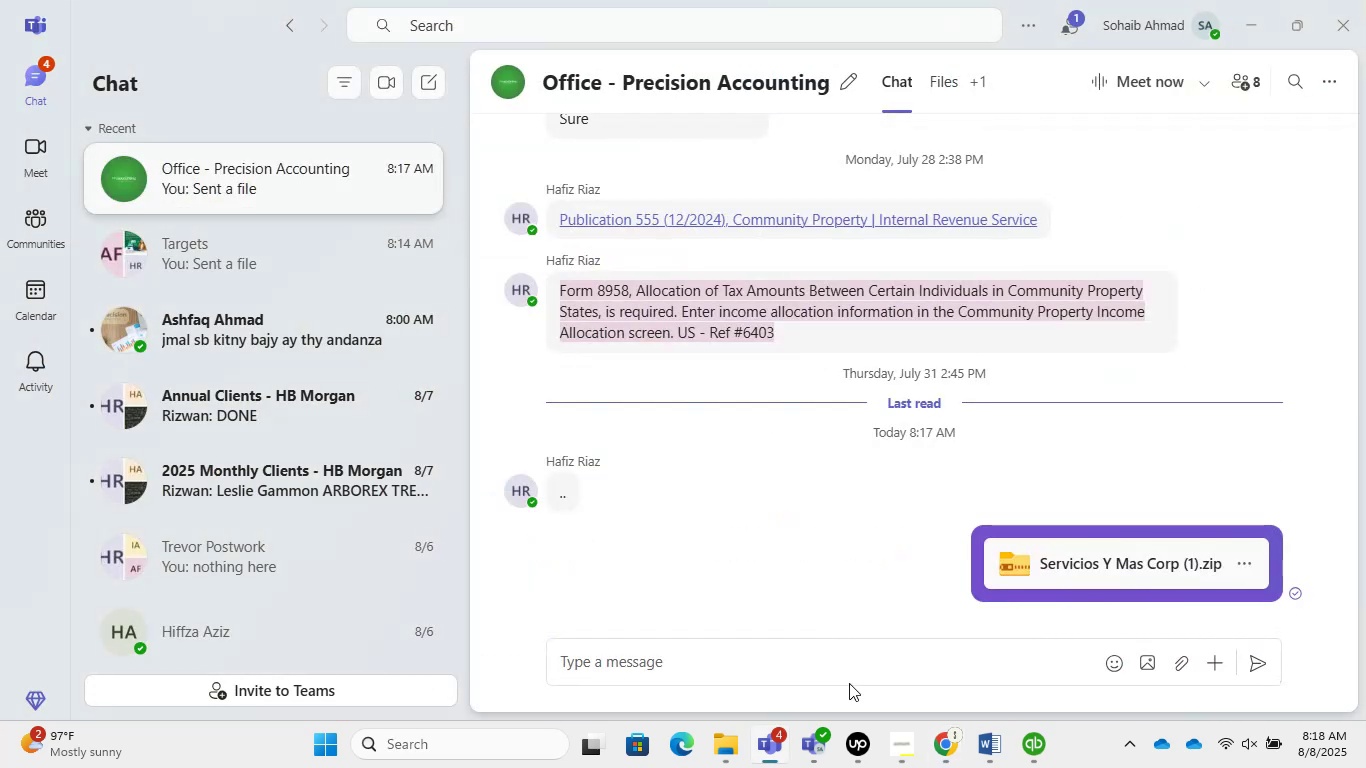 
double_click([848, 662])
 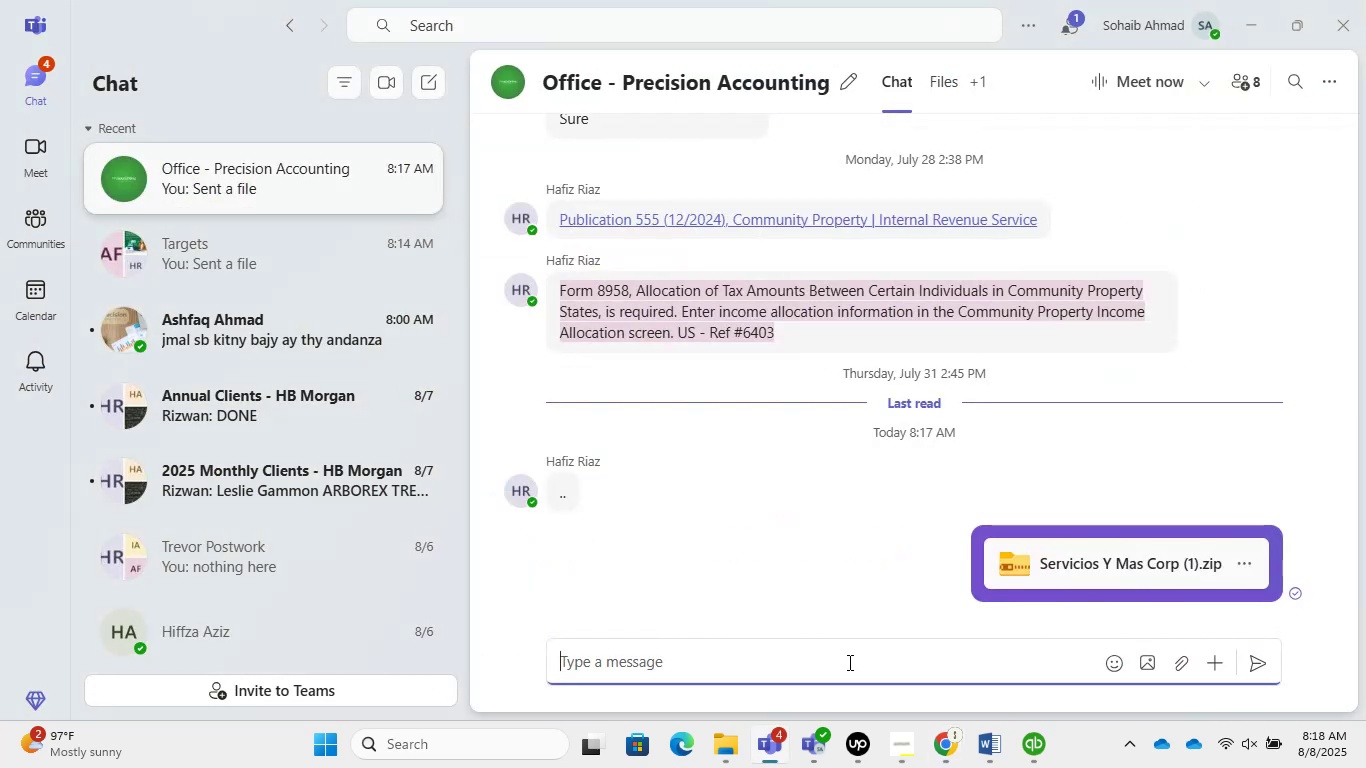 
key(Control+V)
 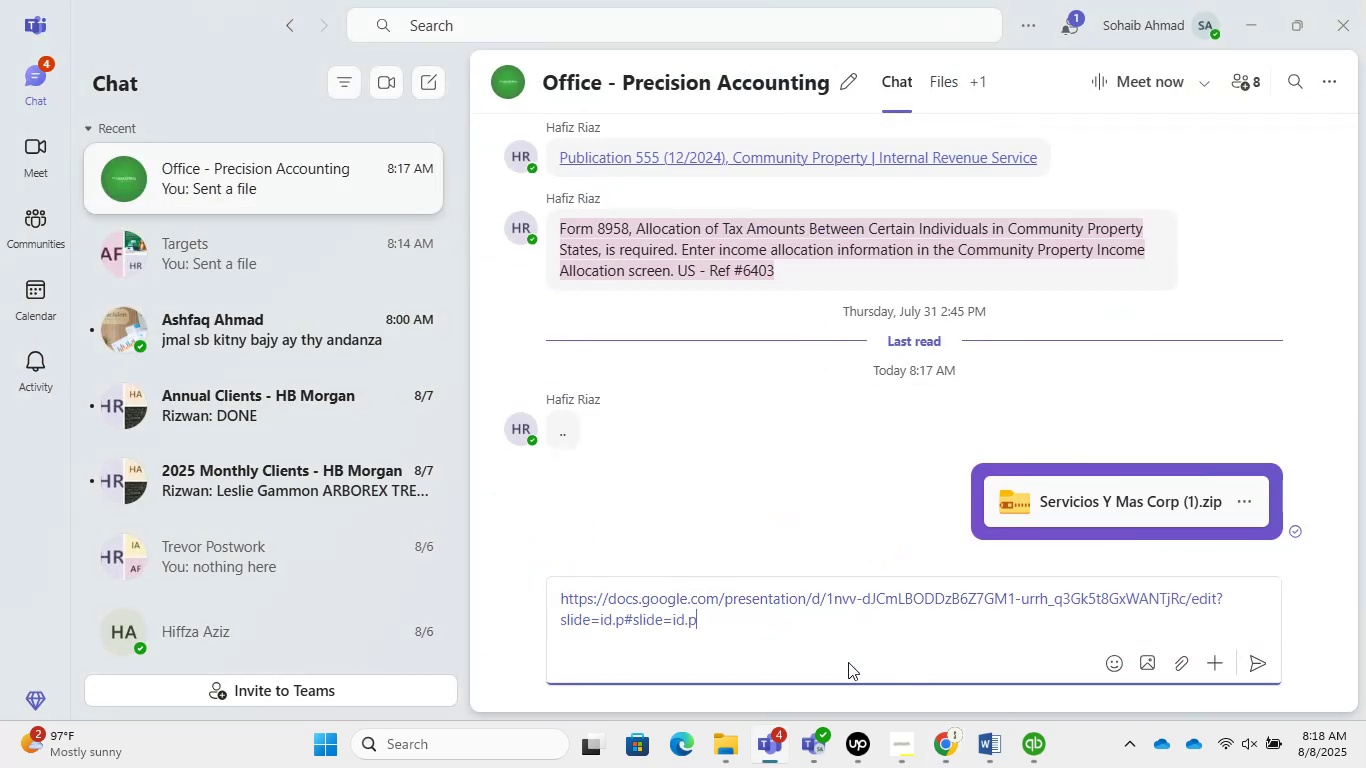 
key(NumpadEnter)
 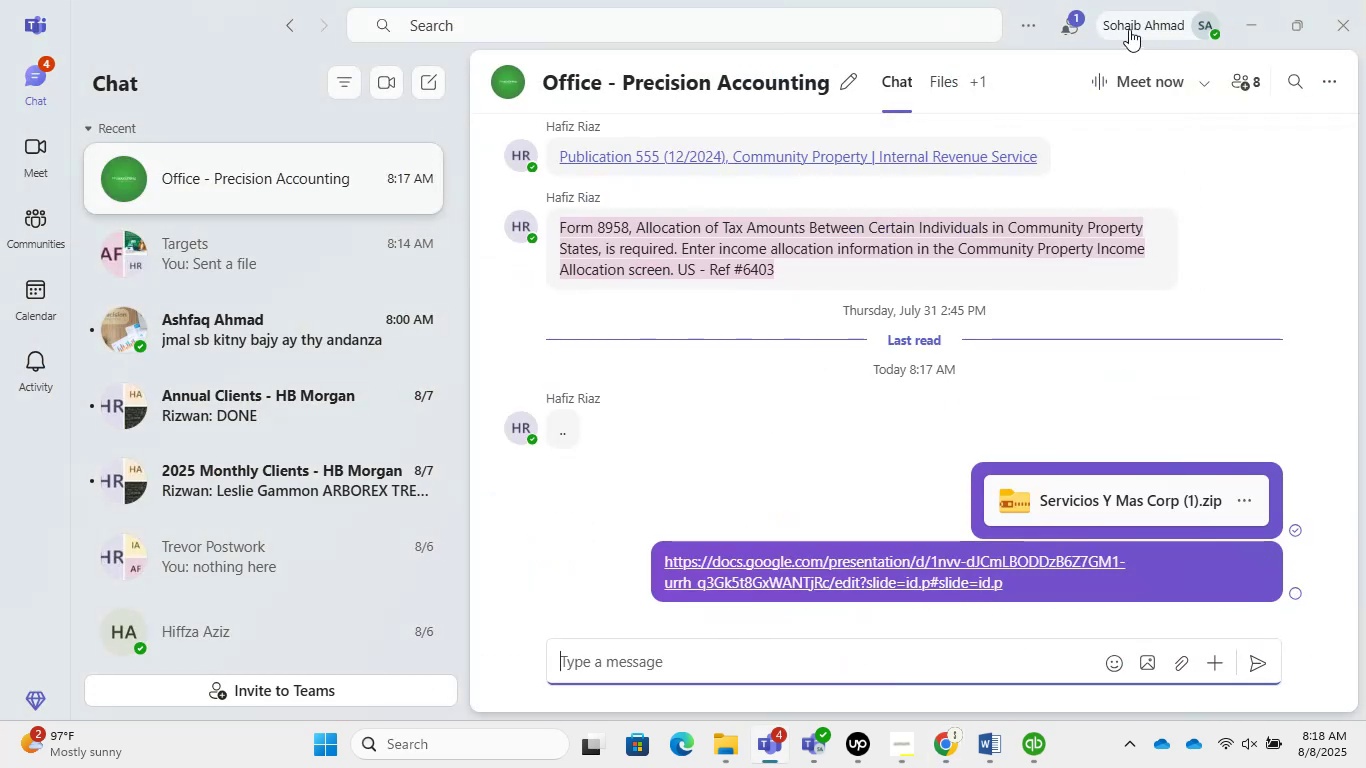 
left_click([1252, 22])
 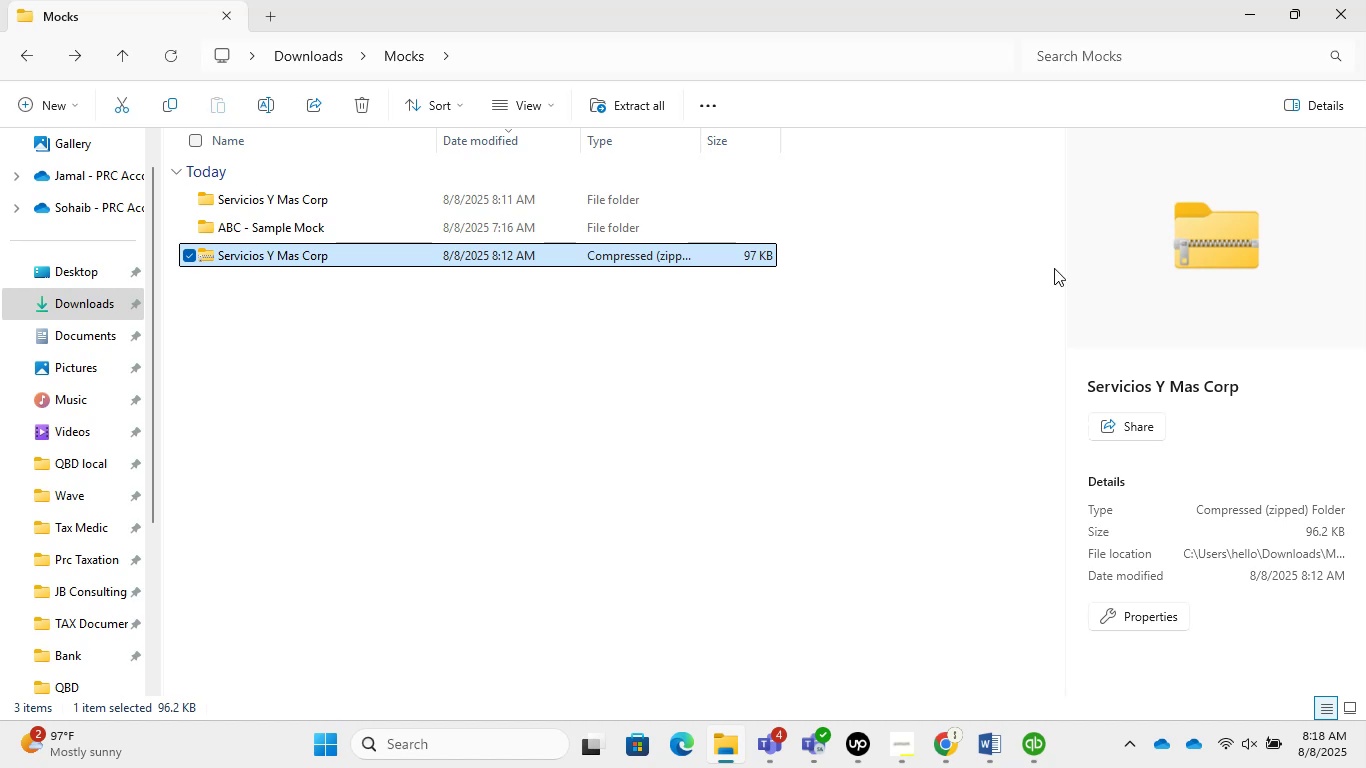 
left_click([835, 350])
 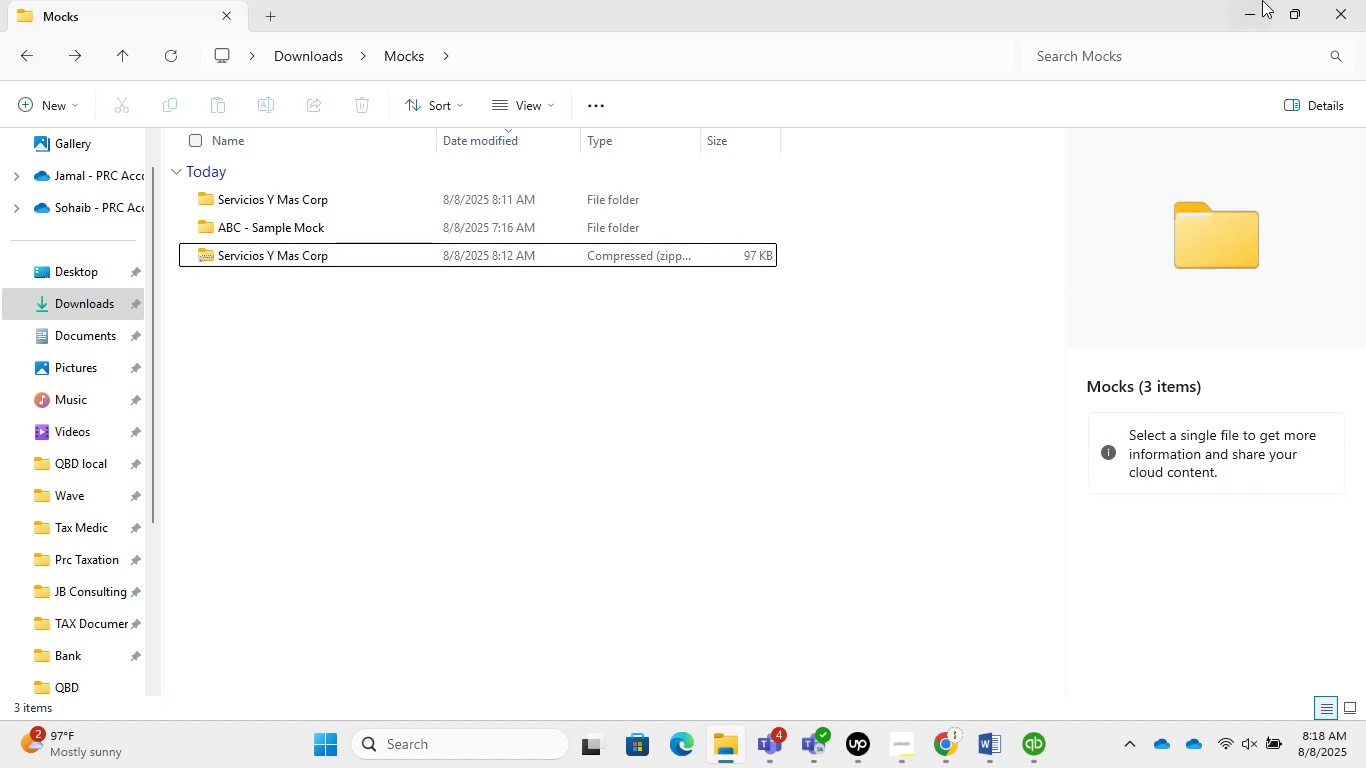 
left_click([1265, 0])
 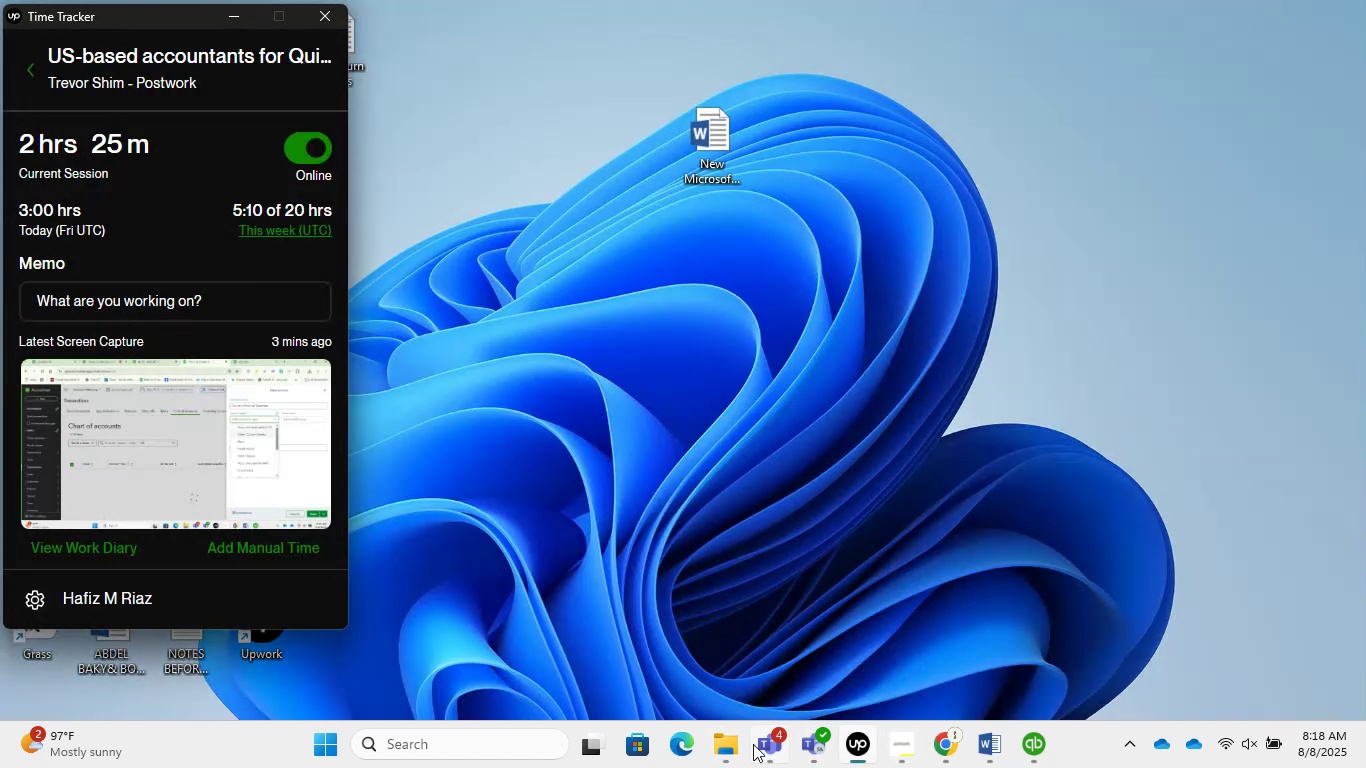 
left_click([951, 741])
 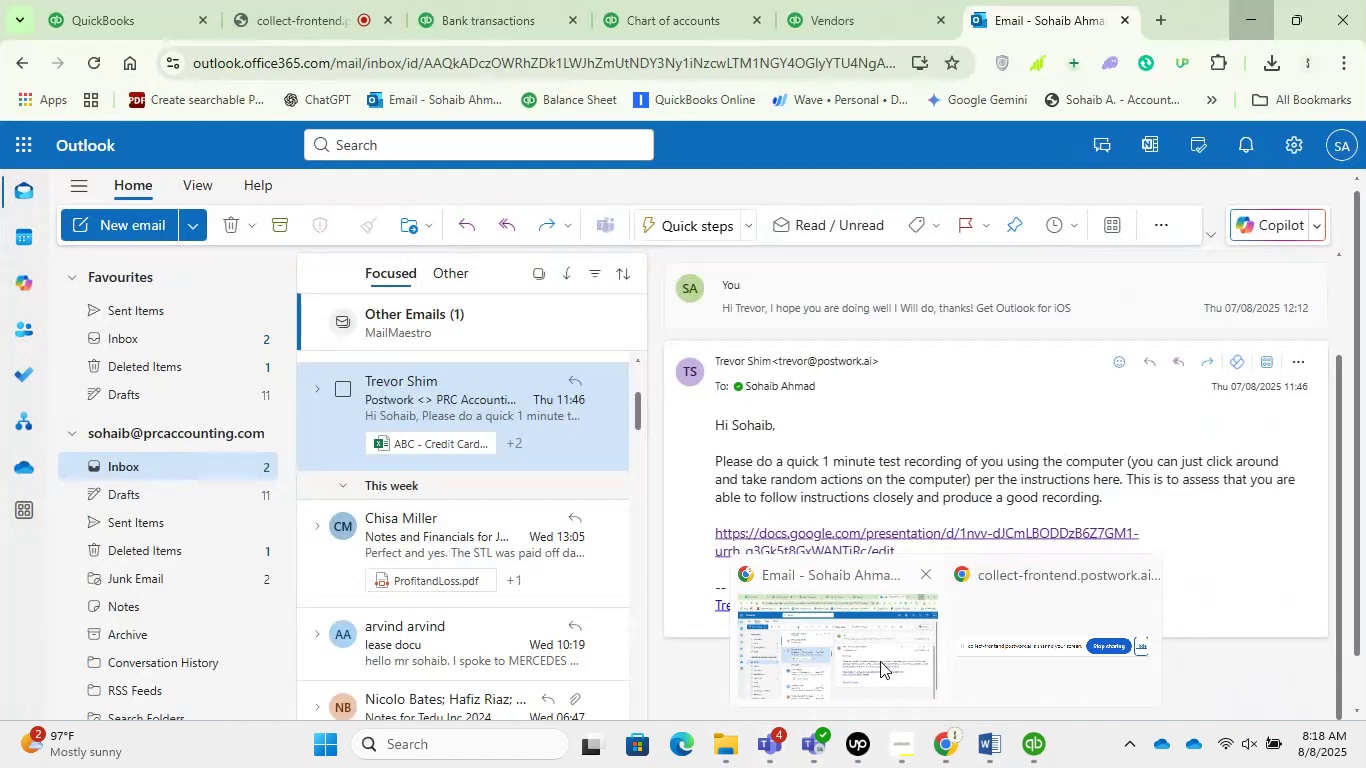 
left_click([880, 661])
 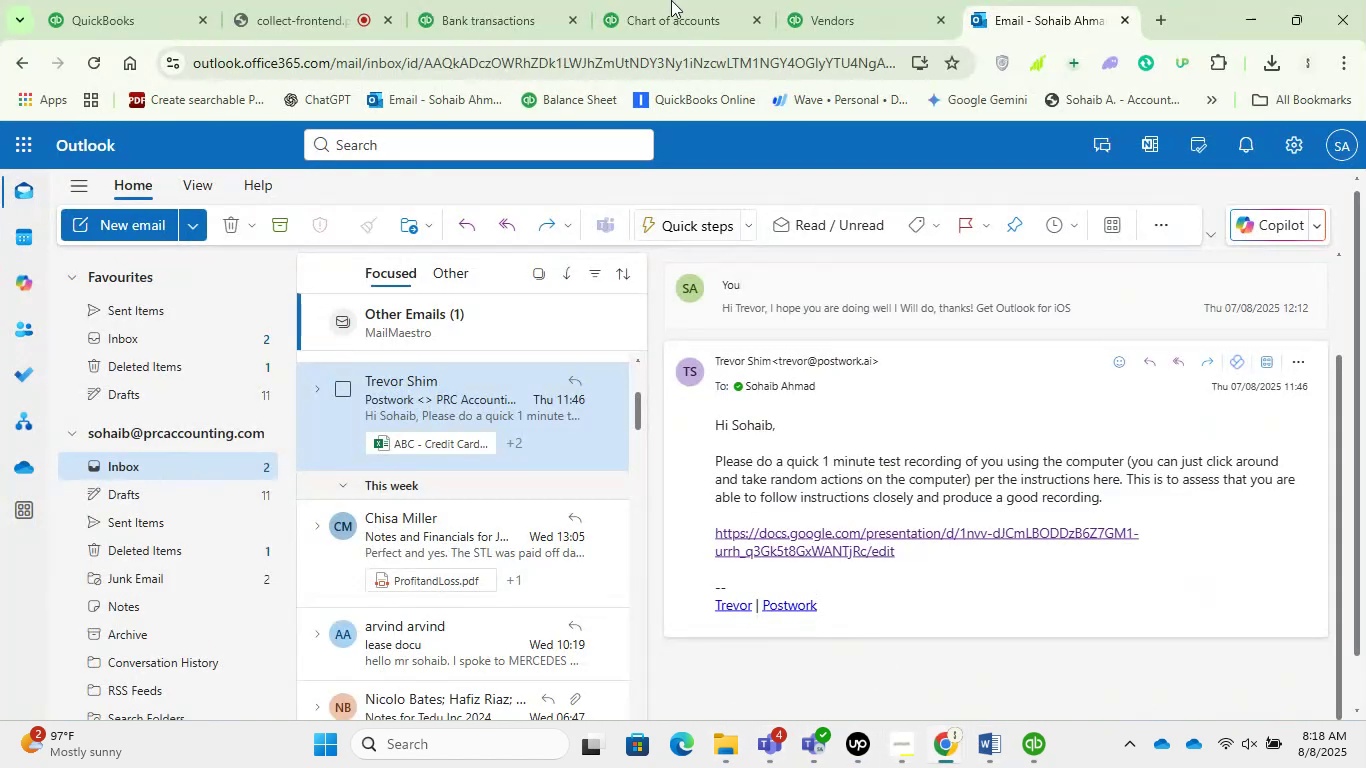 
left_click([713, 0])
 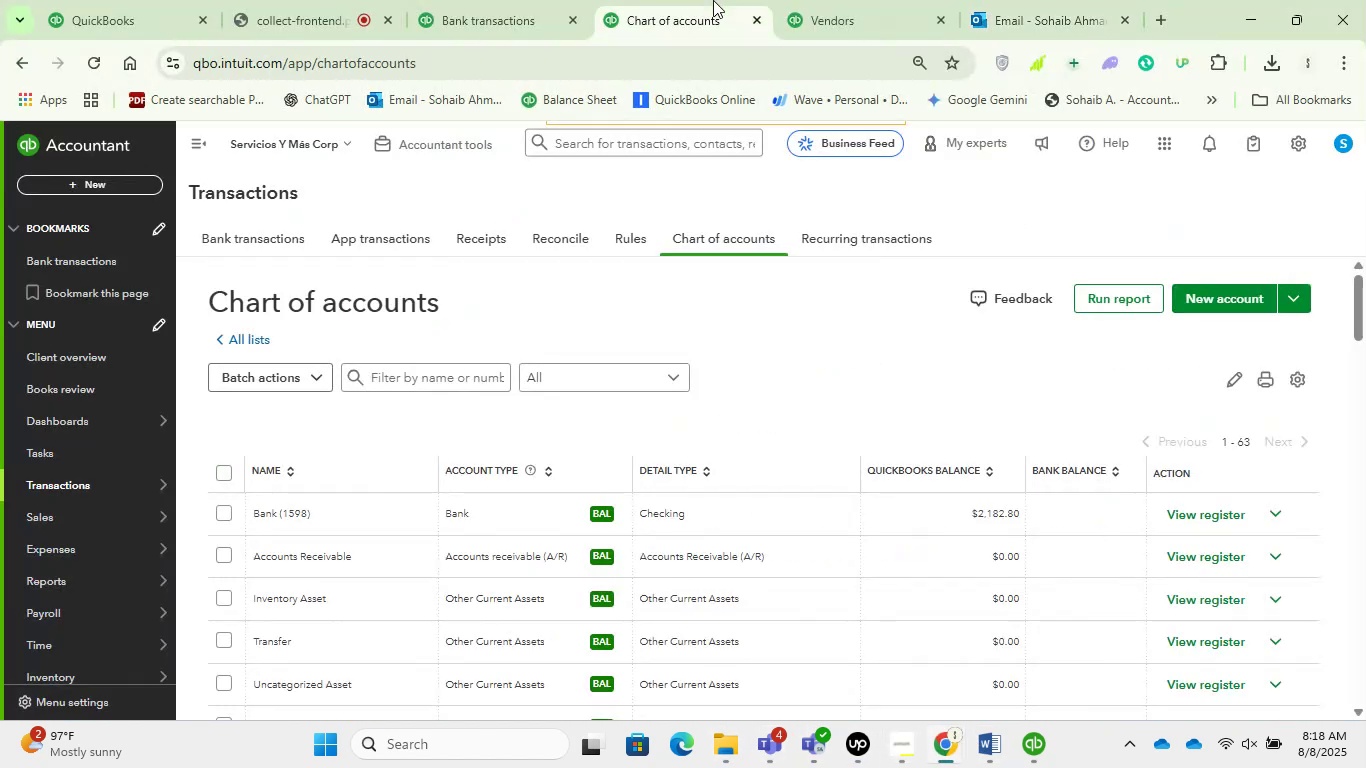 
mouse_move([502, 0])
 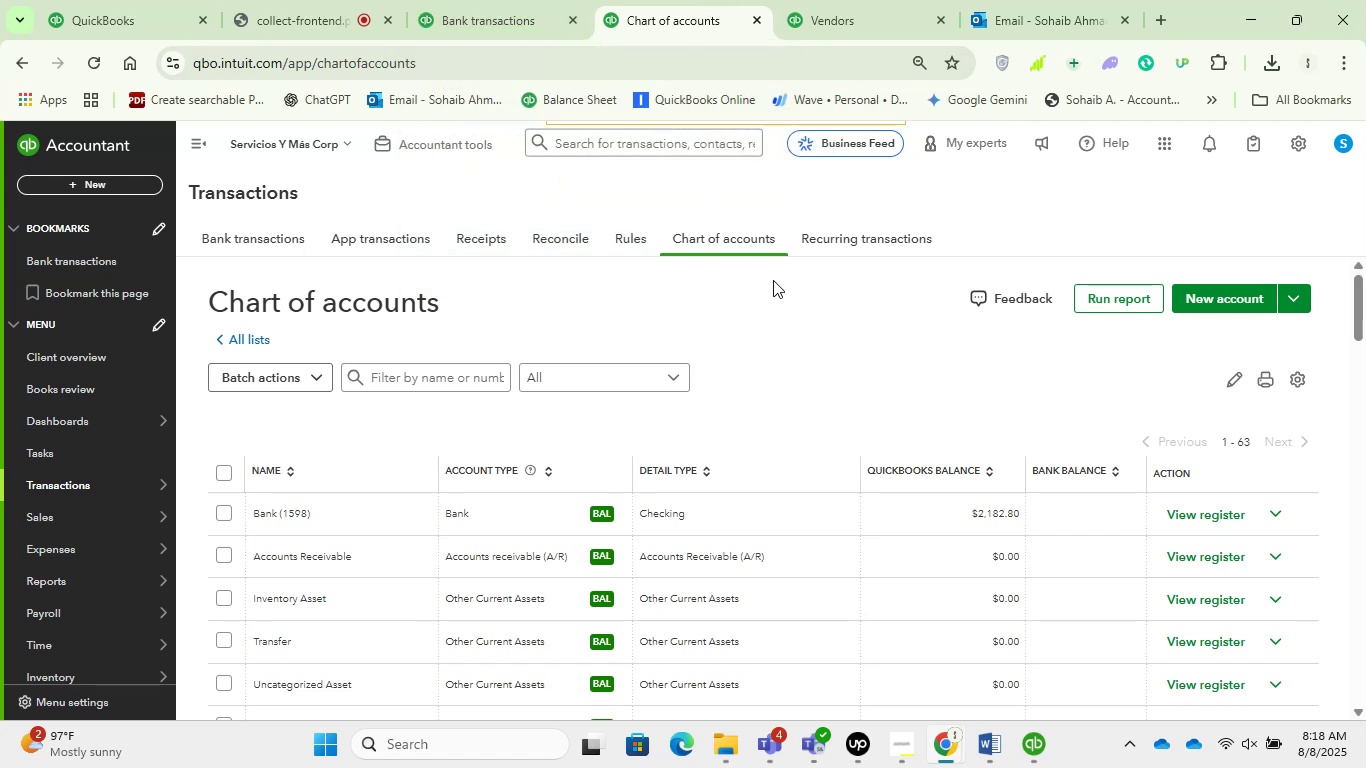 
scroll: coordinate [799, 289], scroll_direction: down, amount: 5.0
 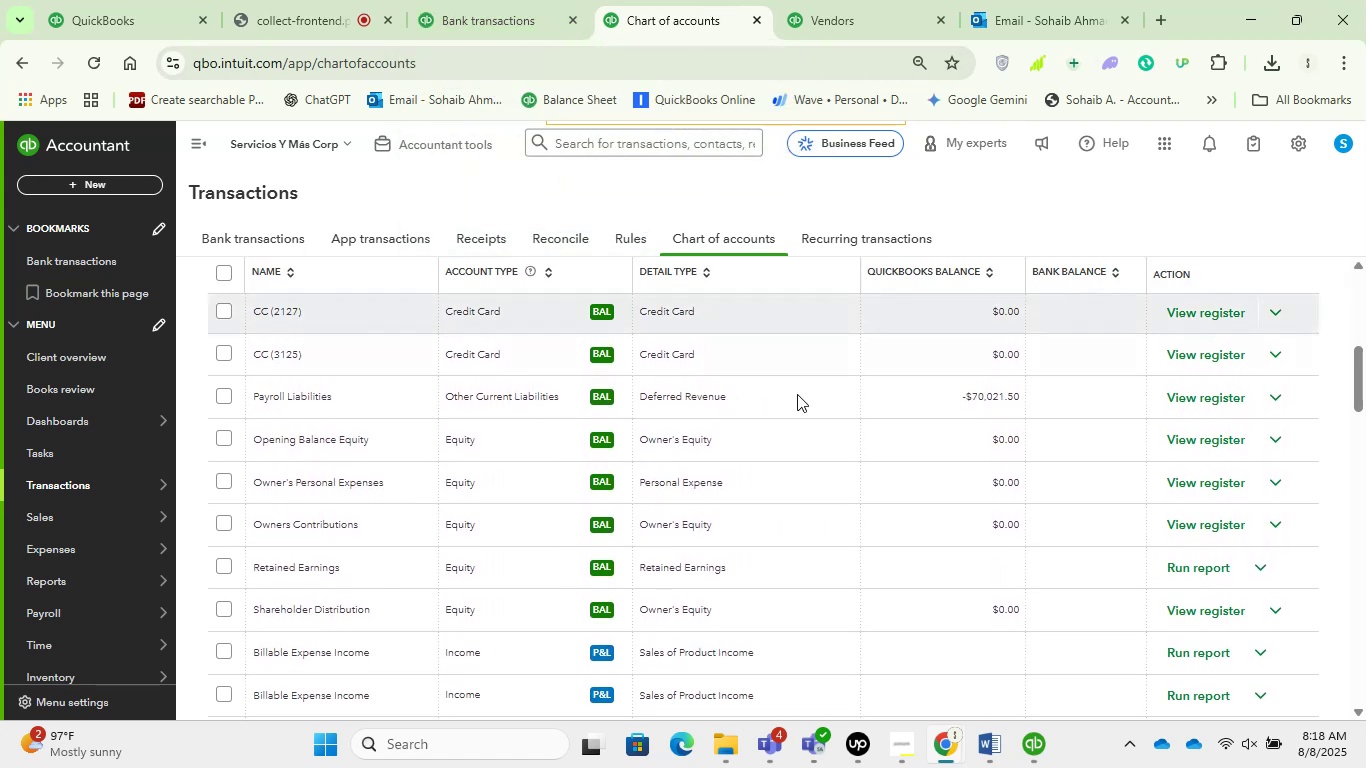 
scroll: coordinate [776, 443], scroll_direction: up, amount: 5.0
 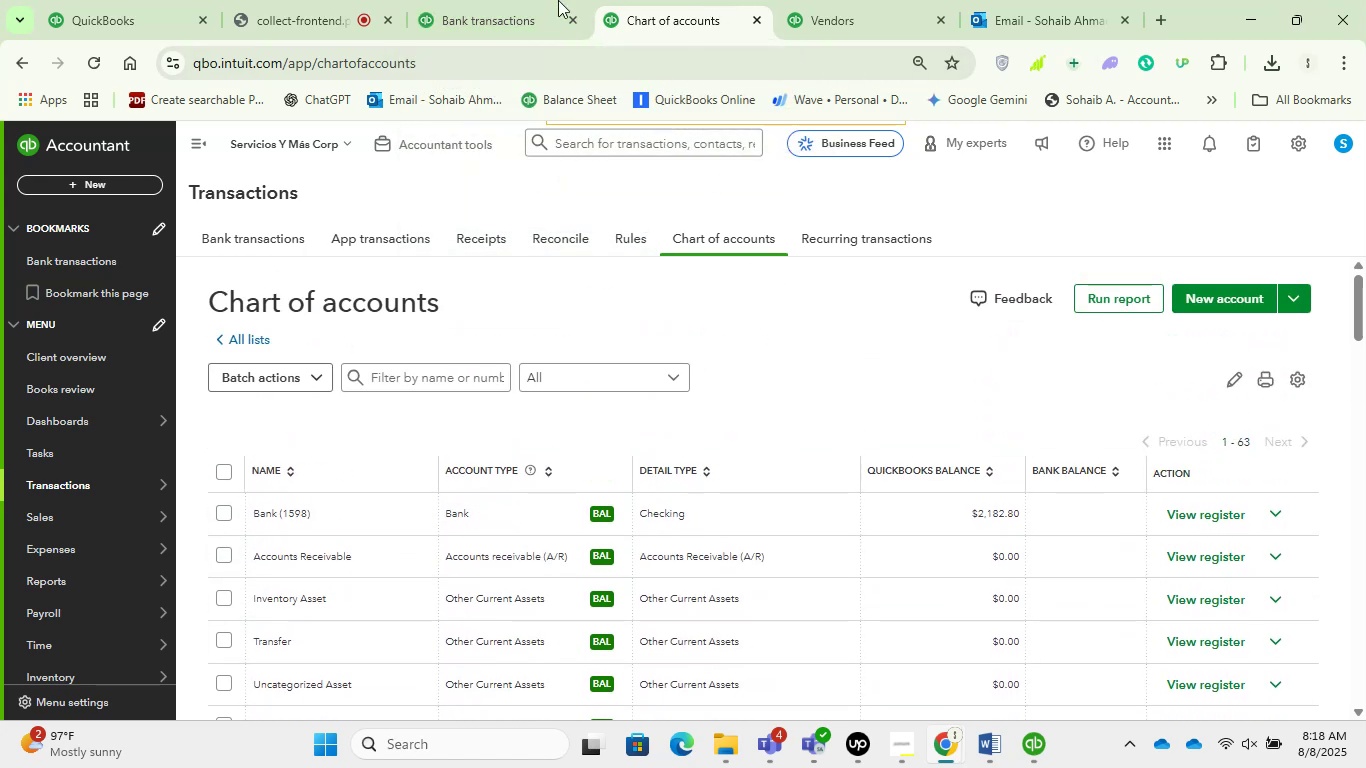 
left_click([511, 0])
 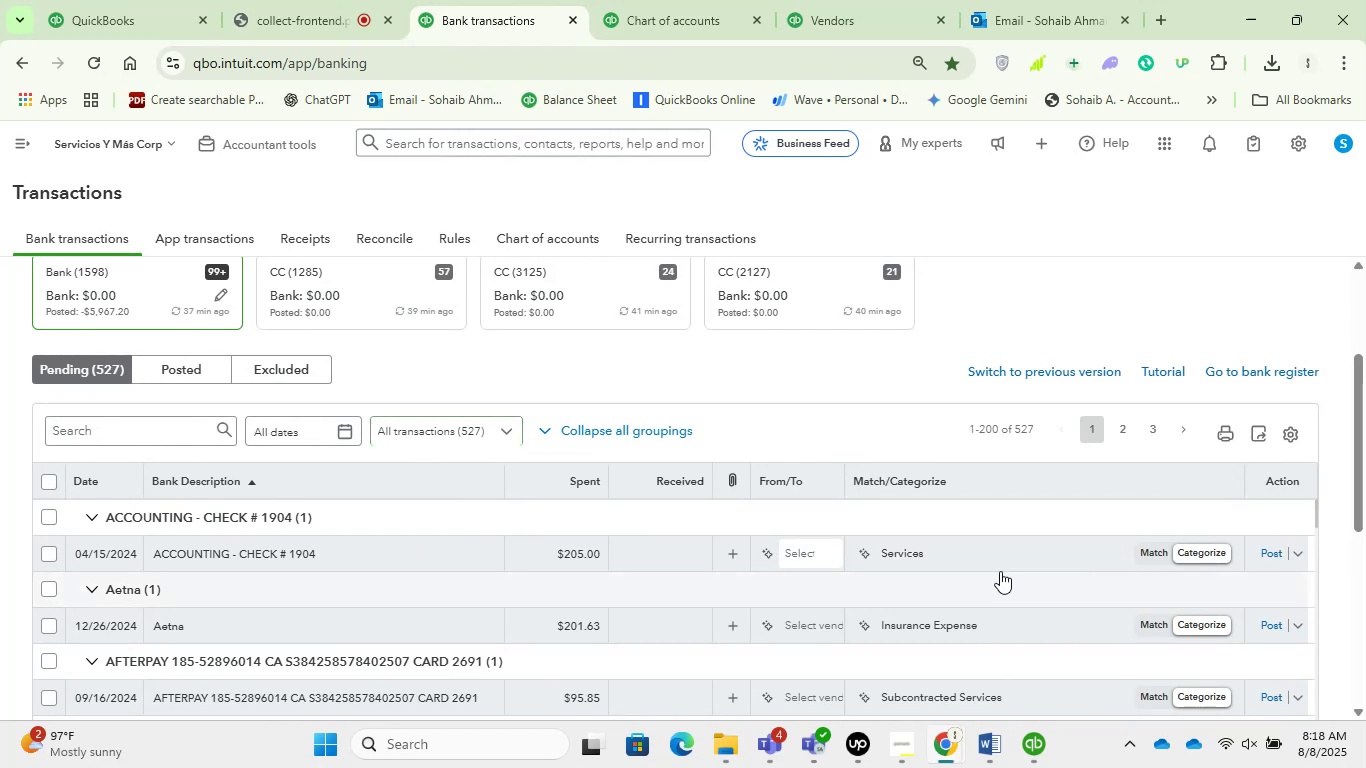 
left_click([954, 552])
 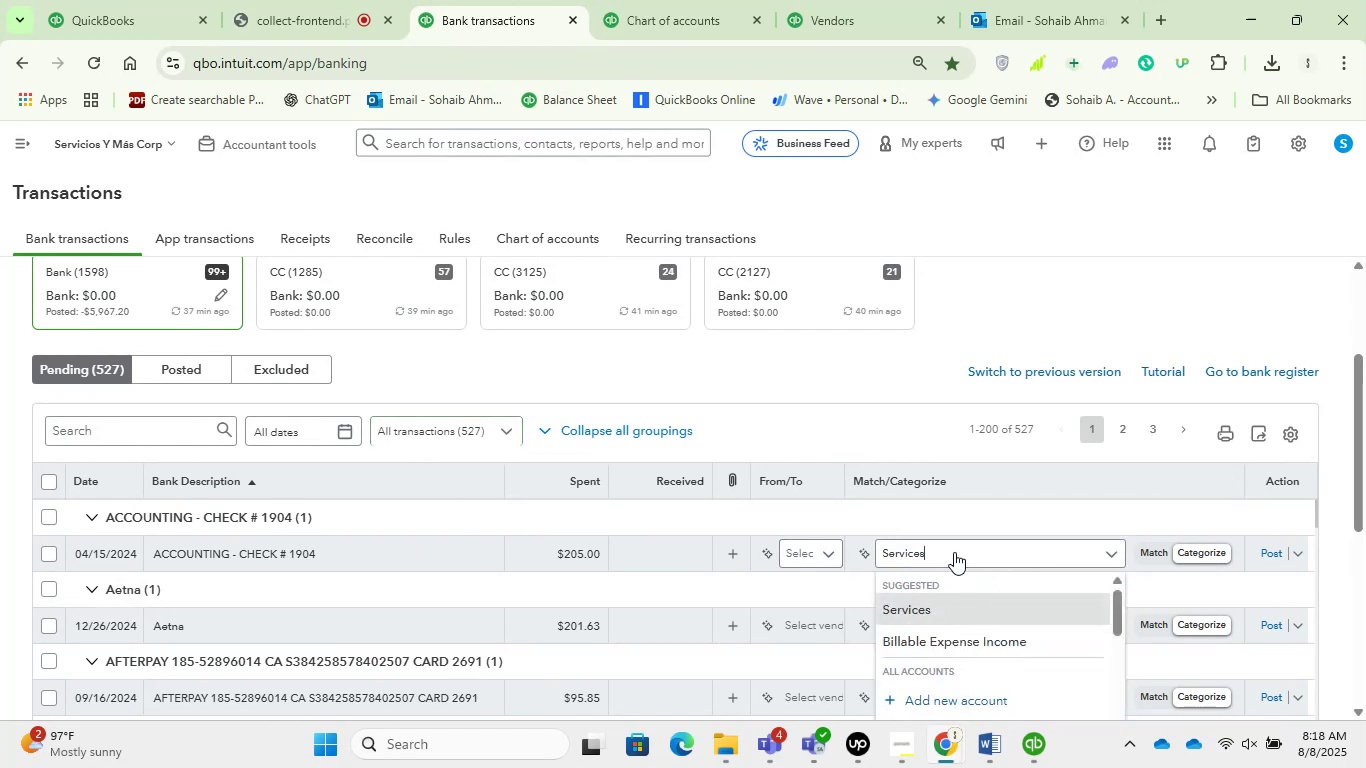 
hold_key(key=Backspace, duration=1.35)
 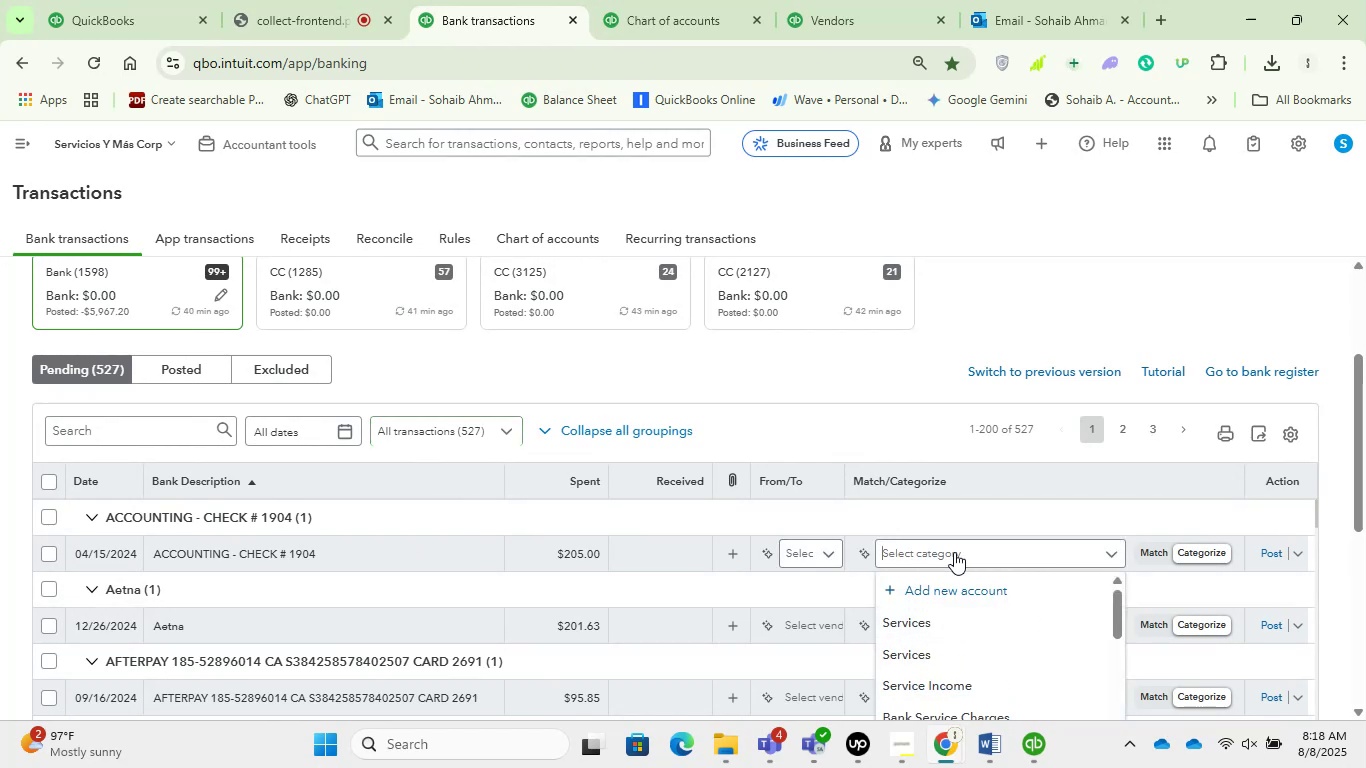 
type(legal)
 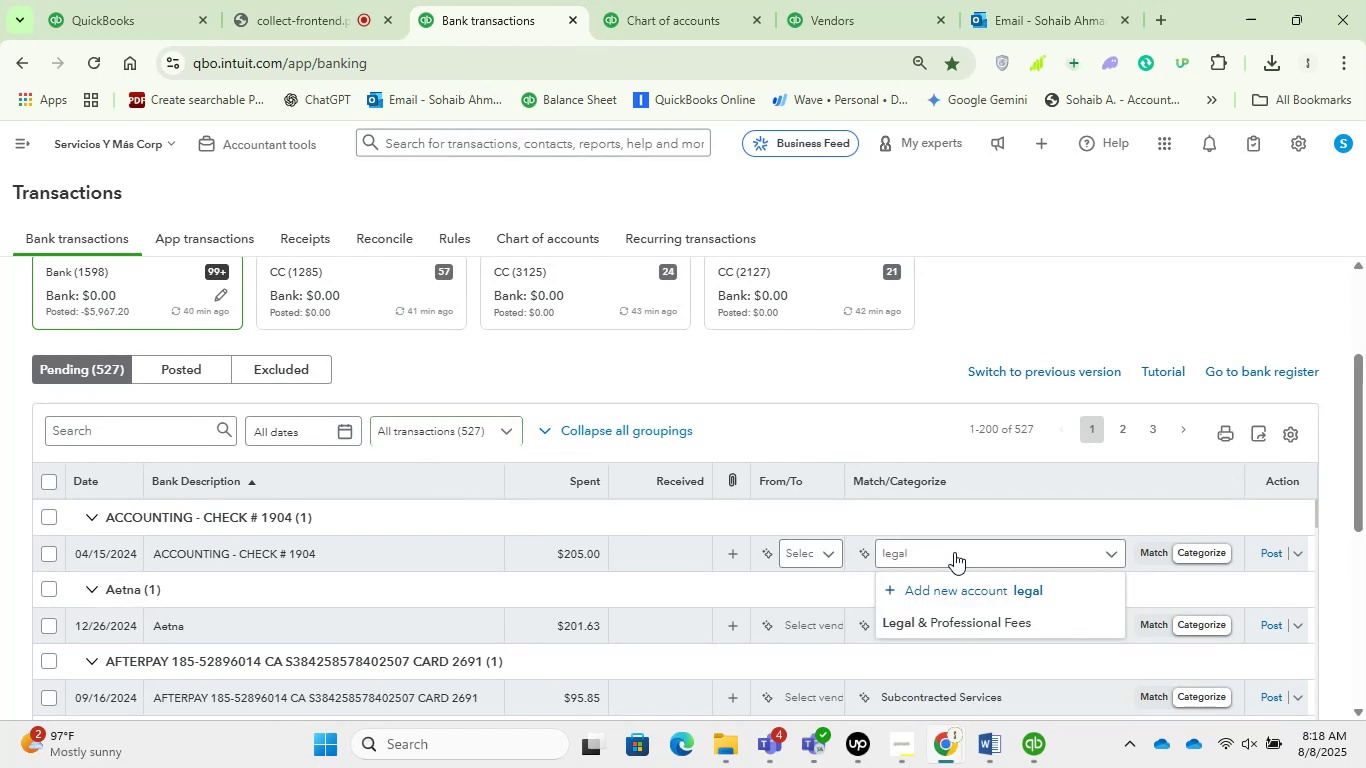 
key(ArrowDown)
 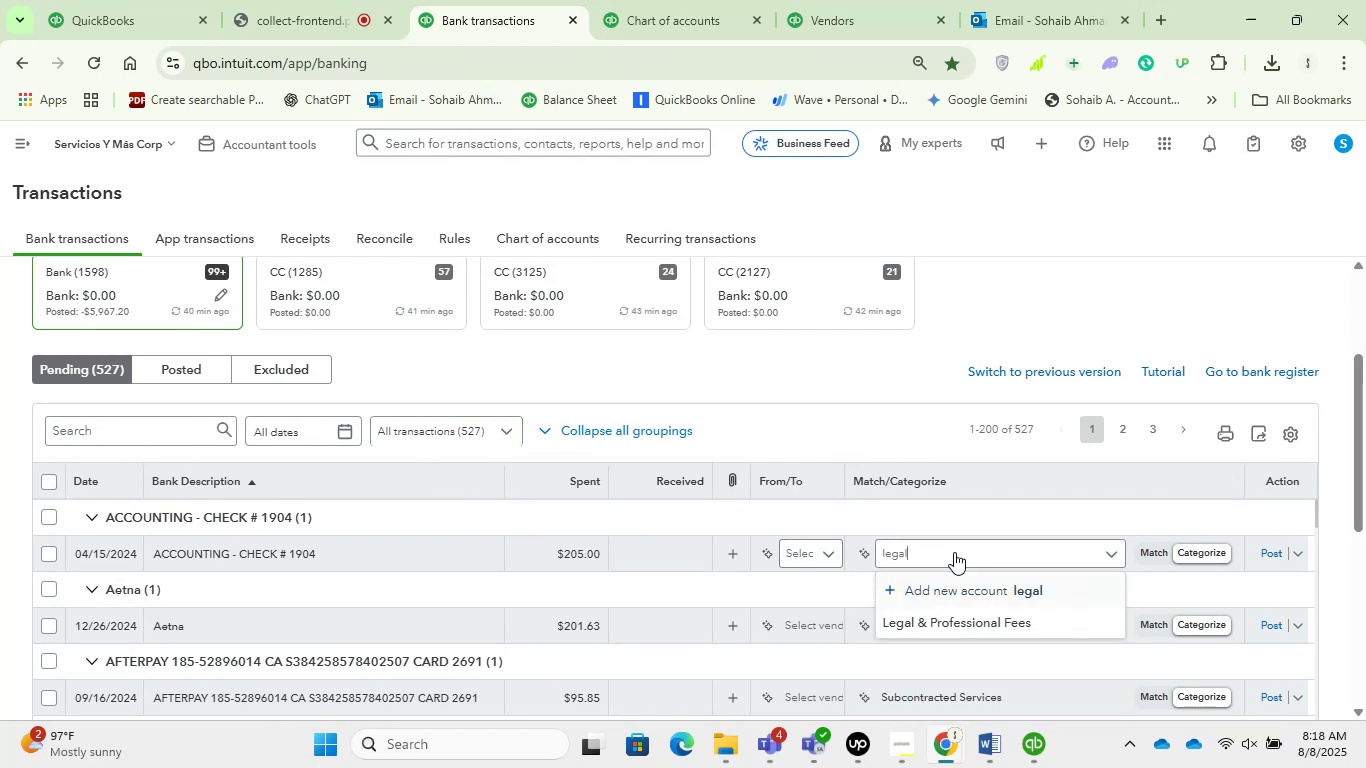 
key(ArrowDown)
 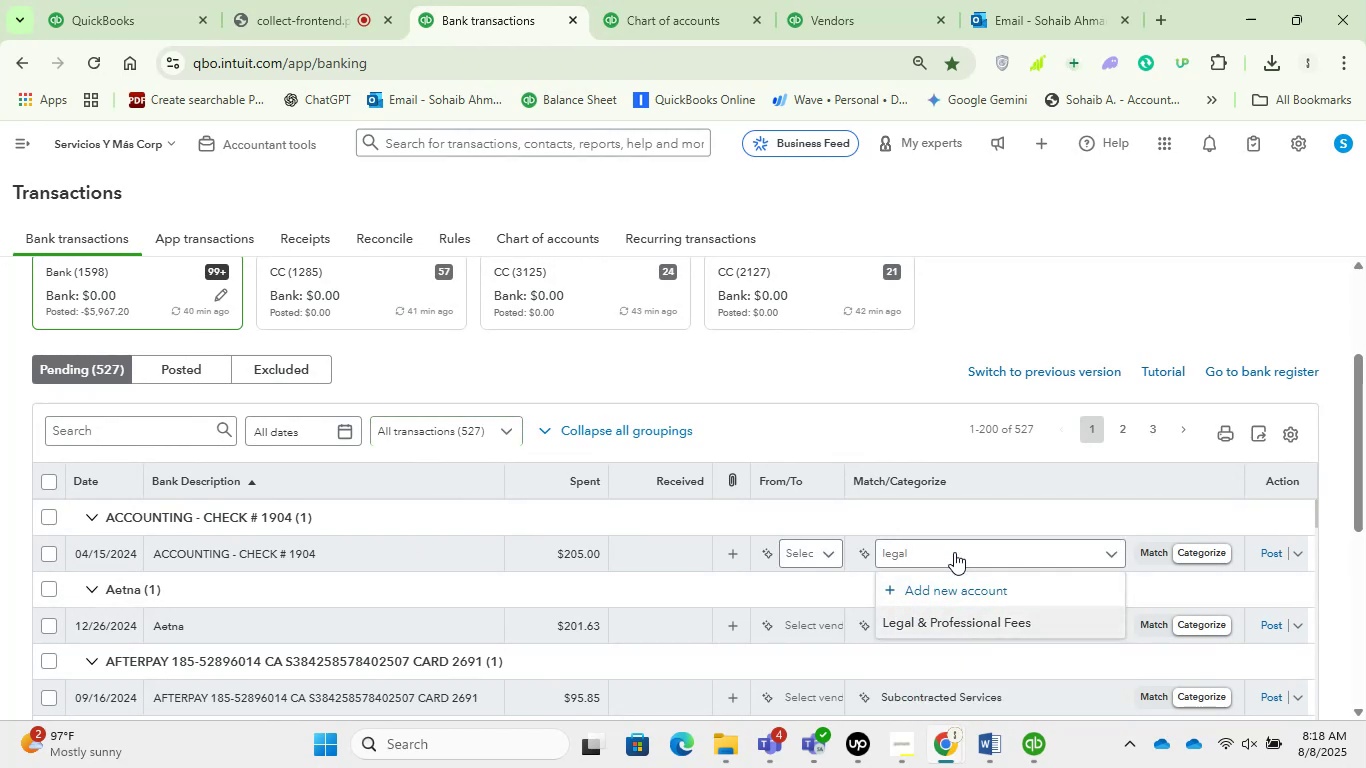 
key(Enter)
 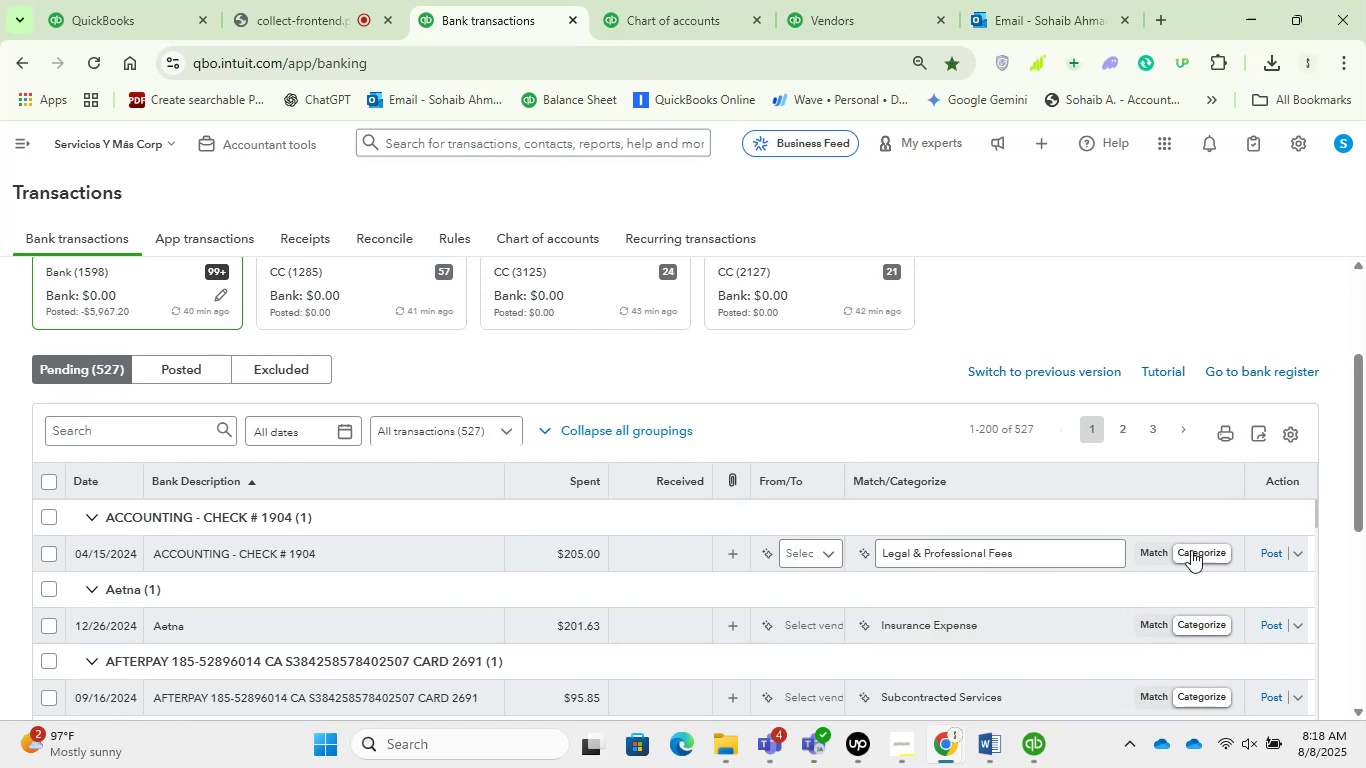 
left_click([1268, 552])
 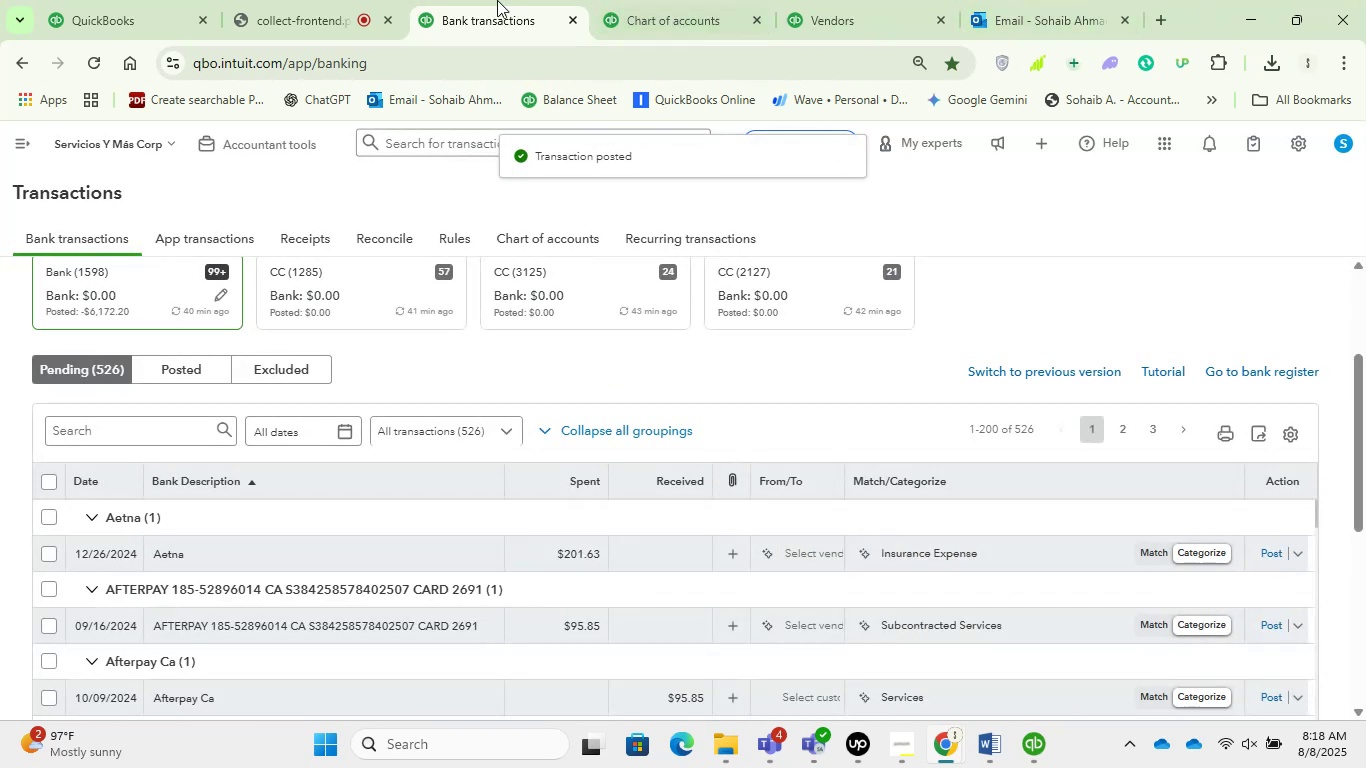 
wait(6.35)
 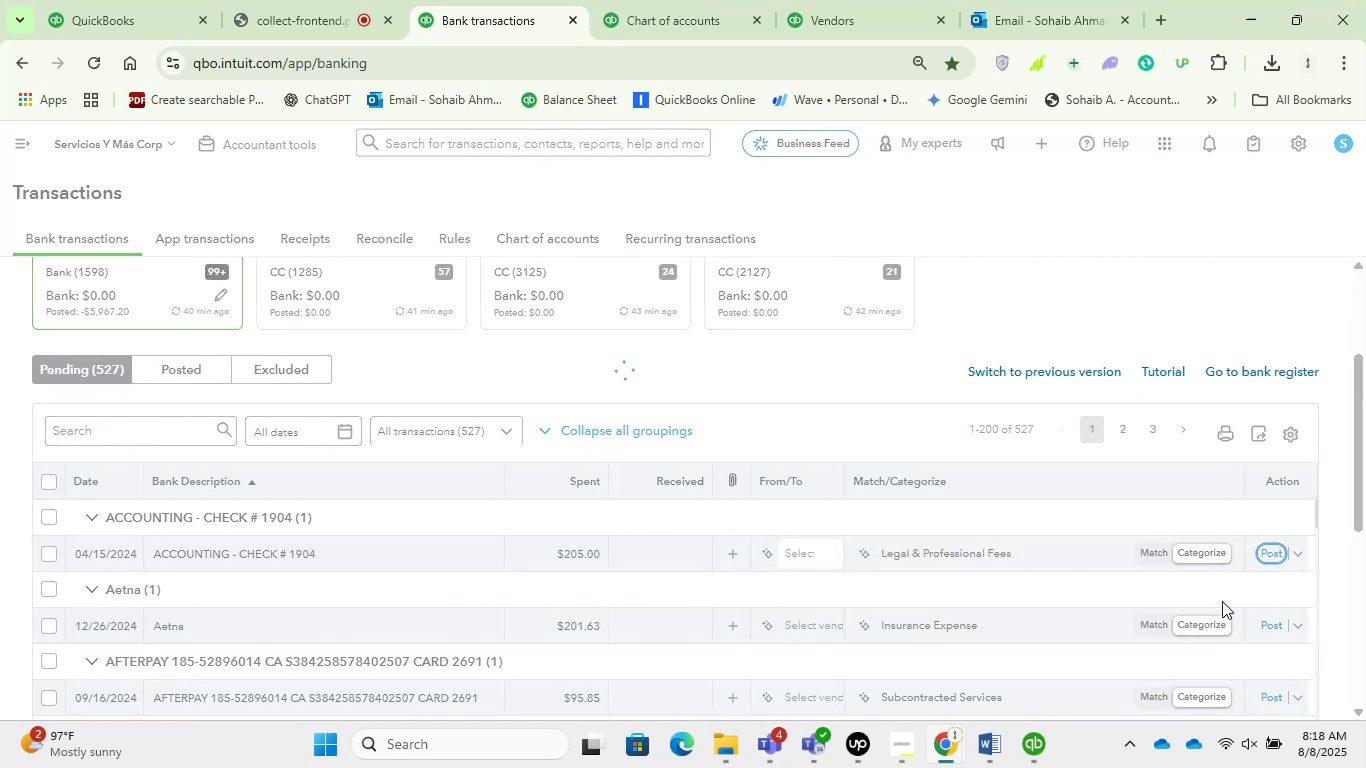 
left_click([268, 549])
 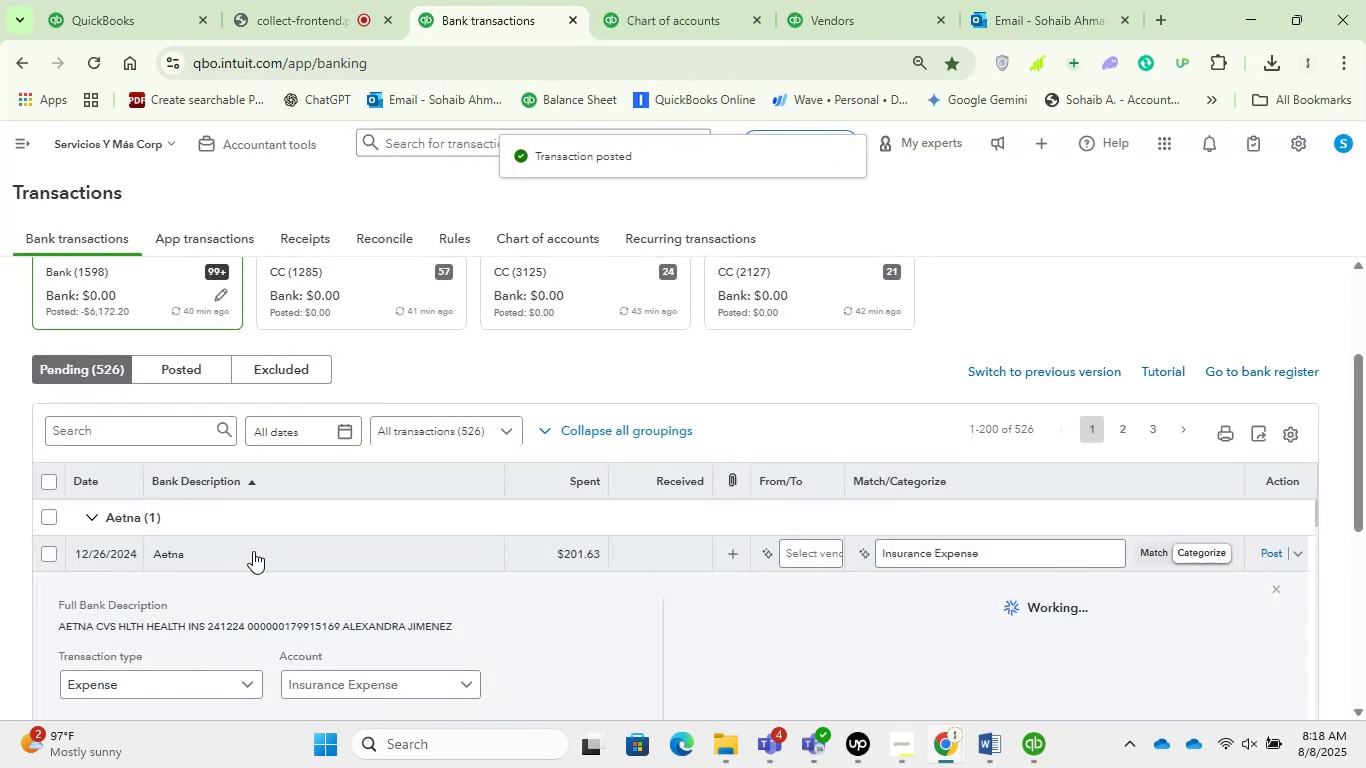 
scroll: coordinate [284, 447], scroll_direction: down, amount: 1.0
 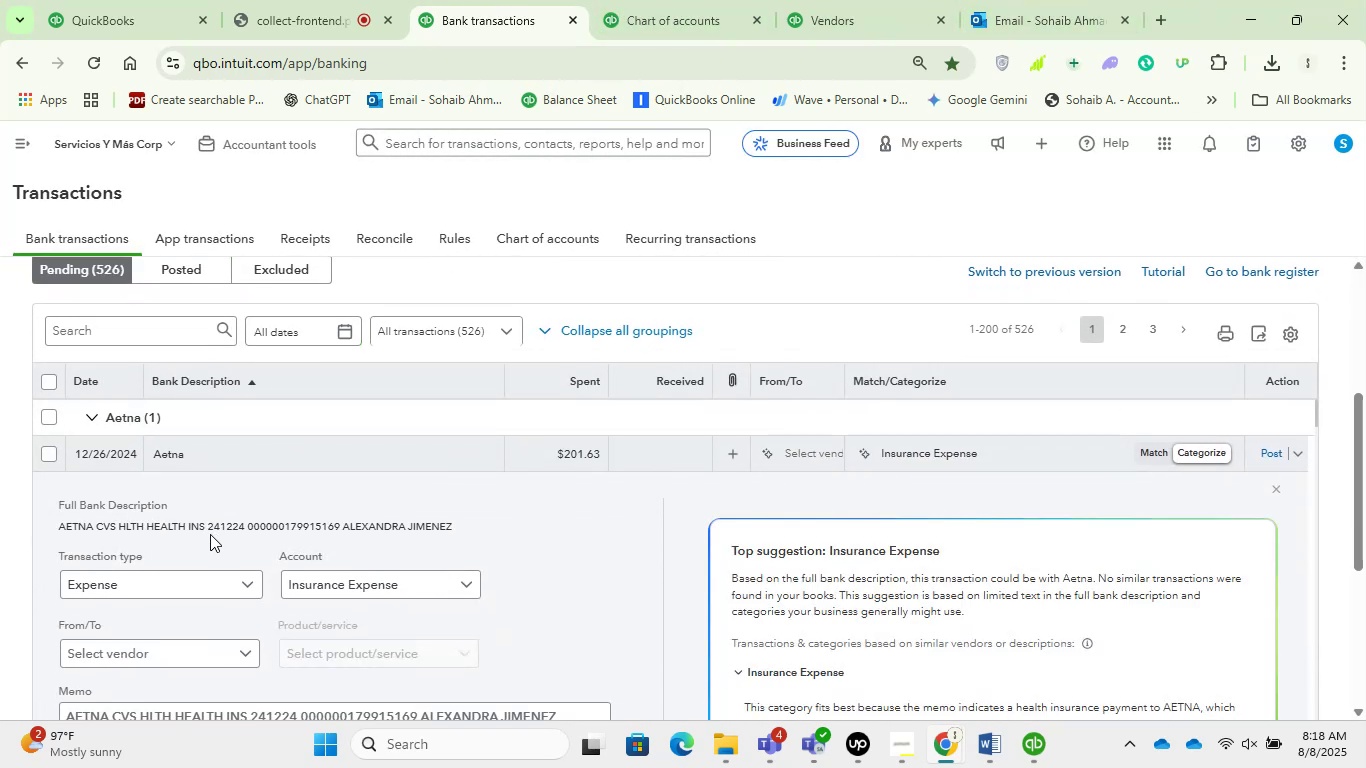 
left_click([198, 526])
 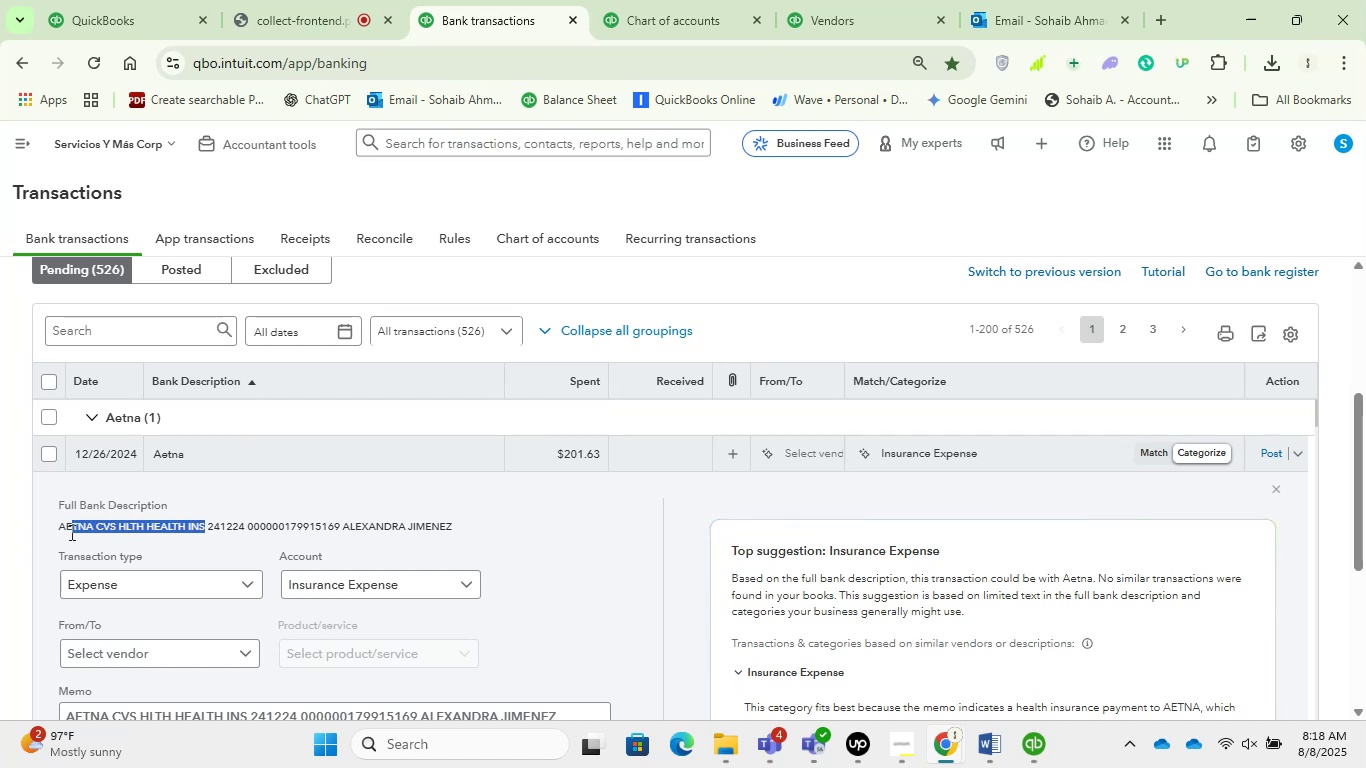 
key(Control+C)
 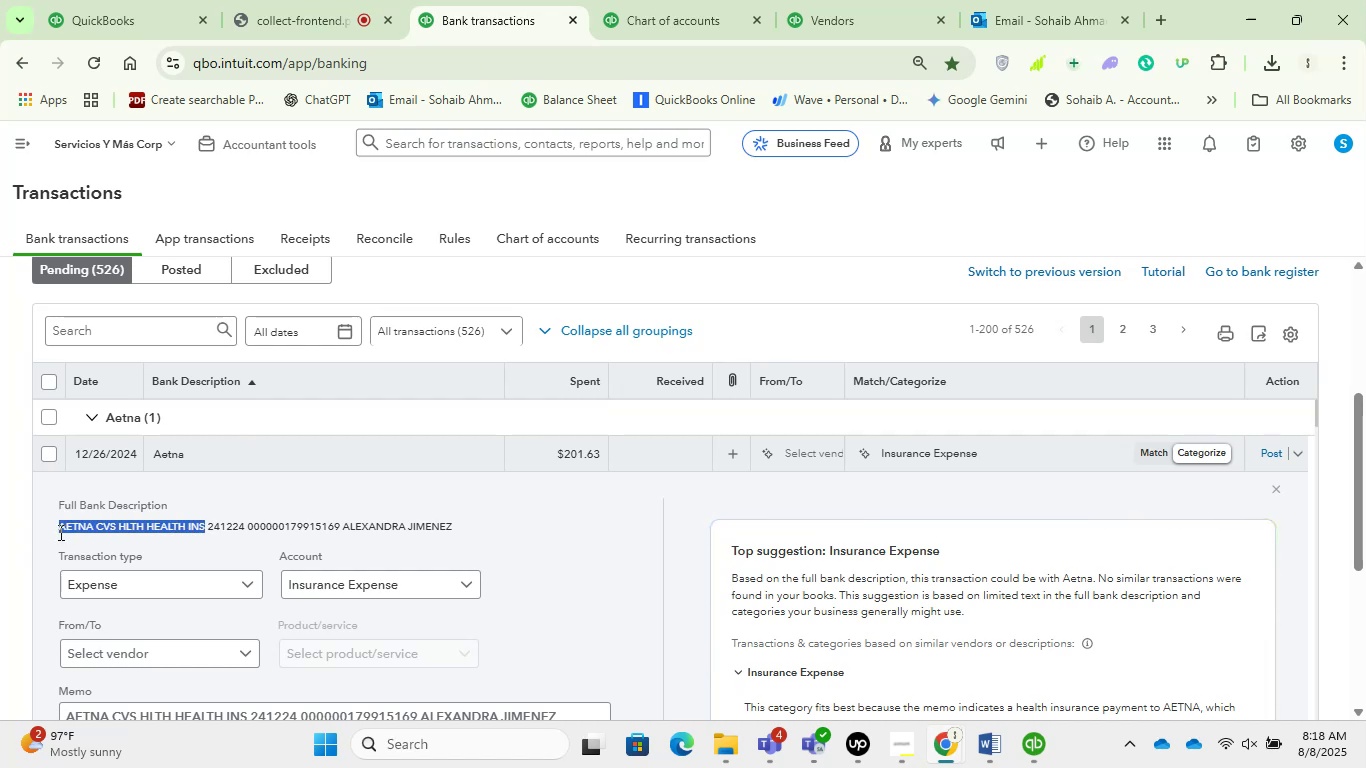 
key(Control+T)
 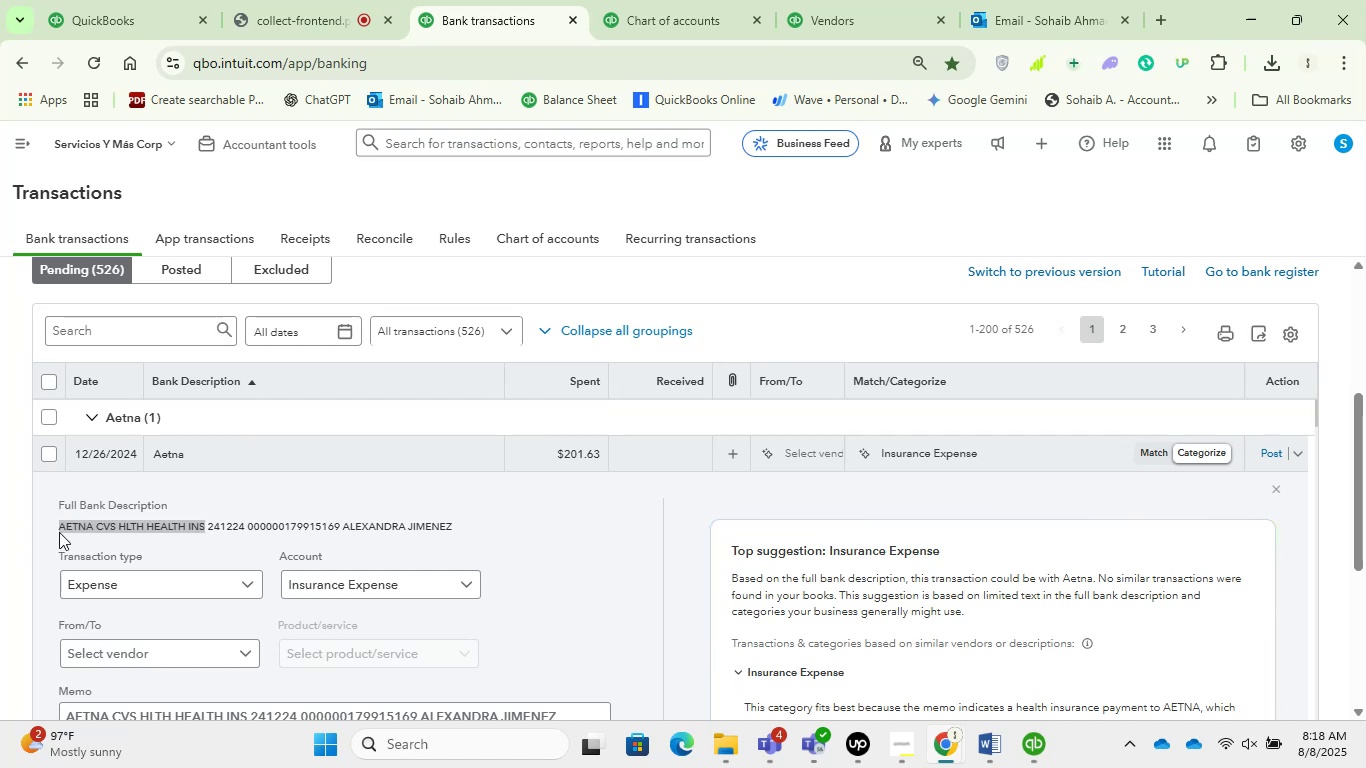 
key(Control+V)
 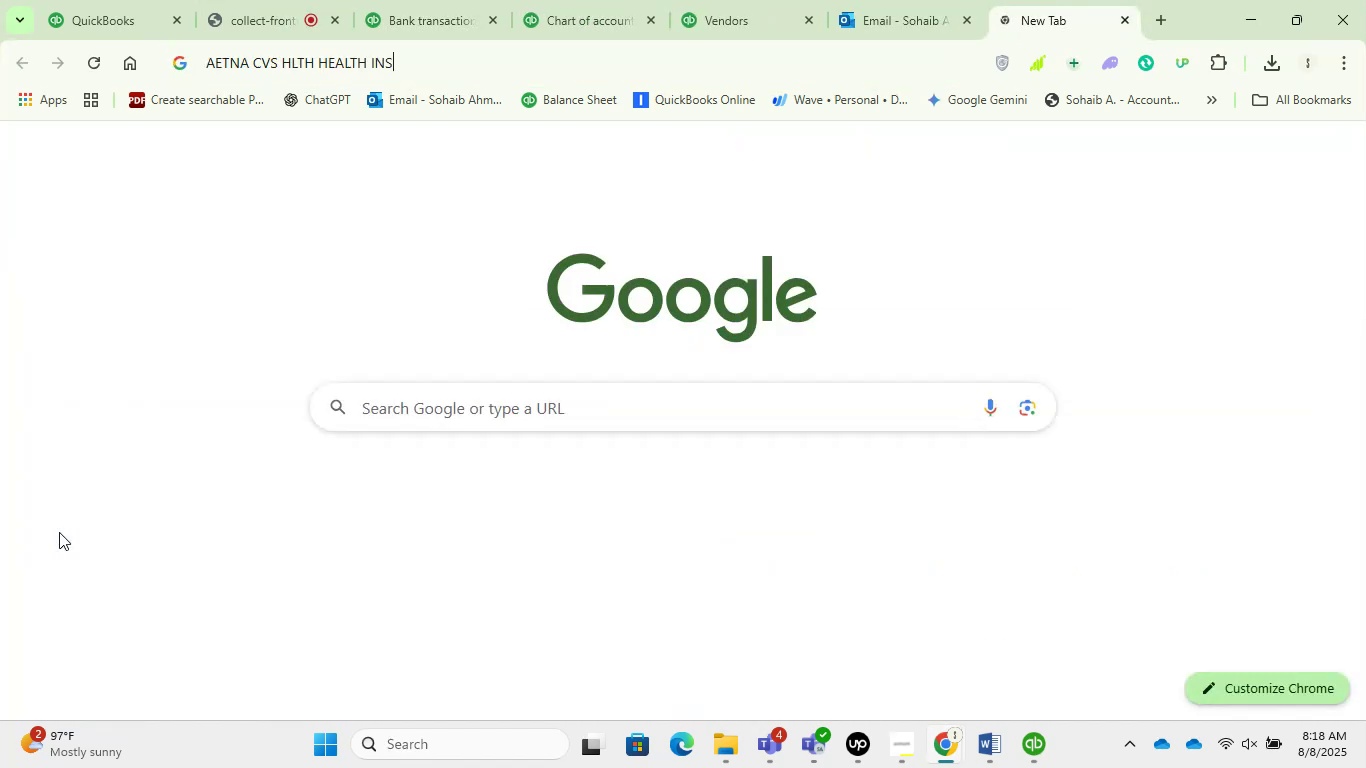 
key(Enter)
 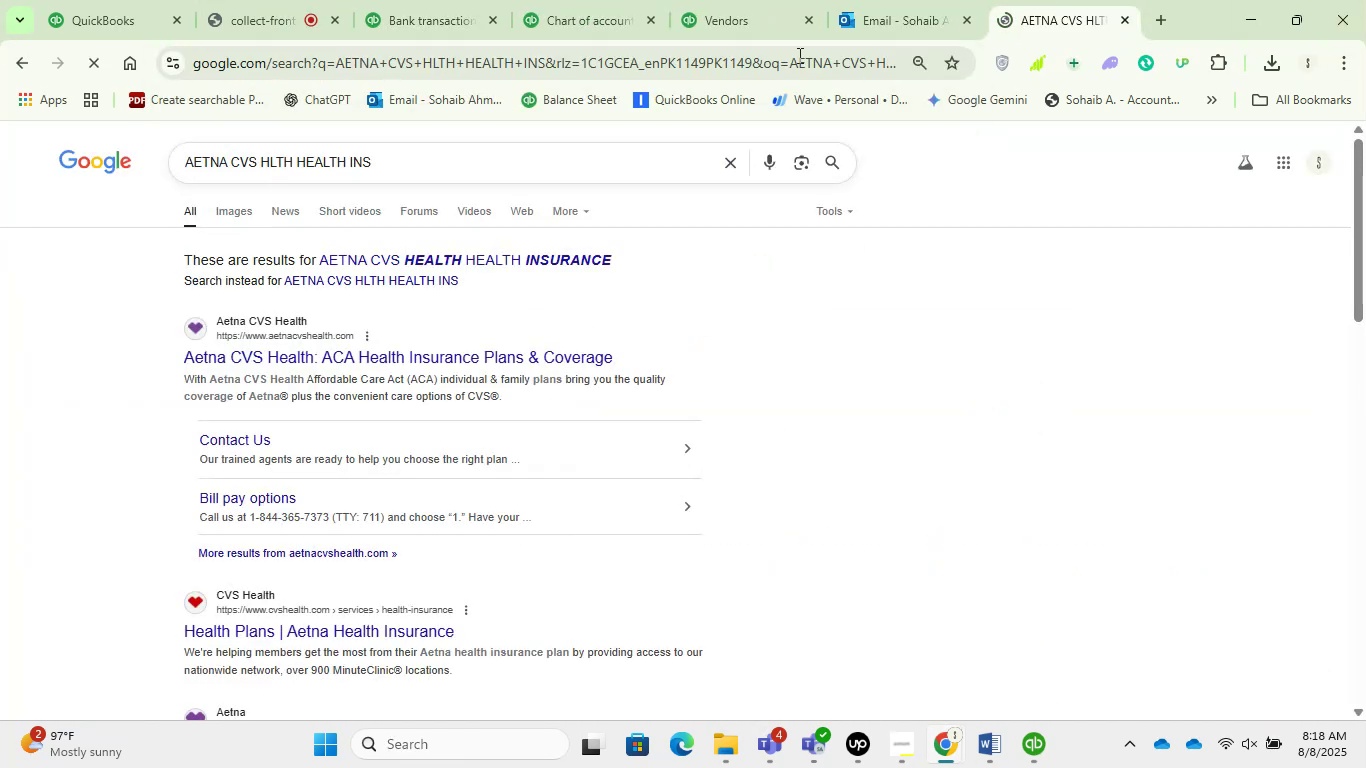 
left_click([501, 0])
 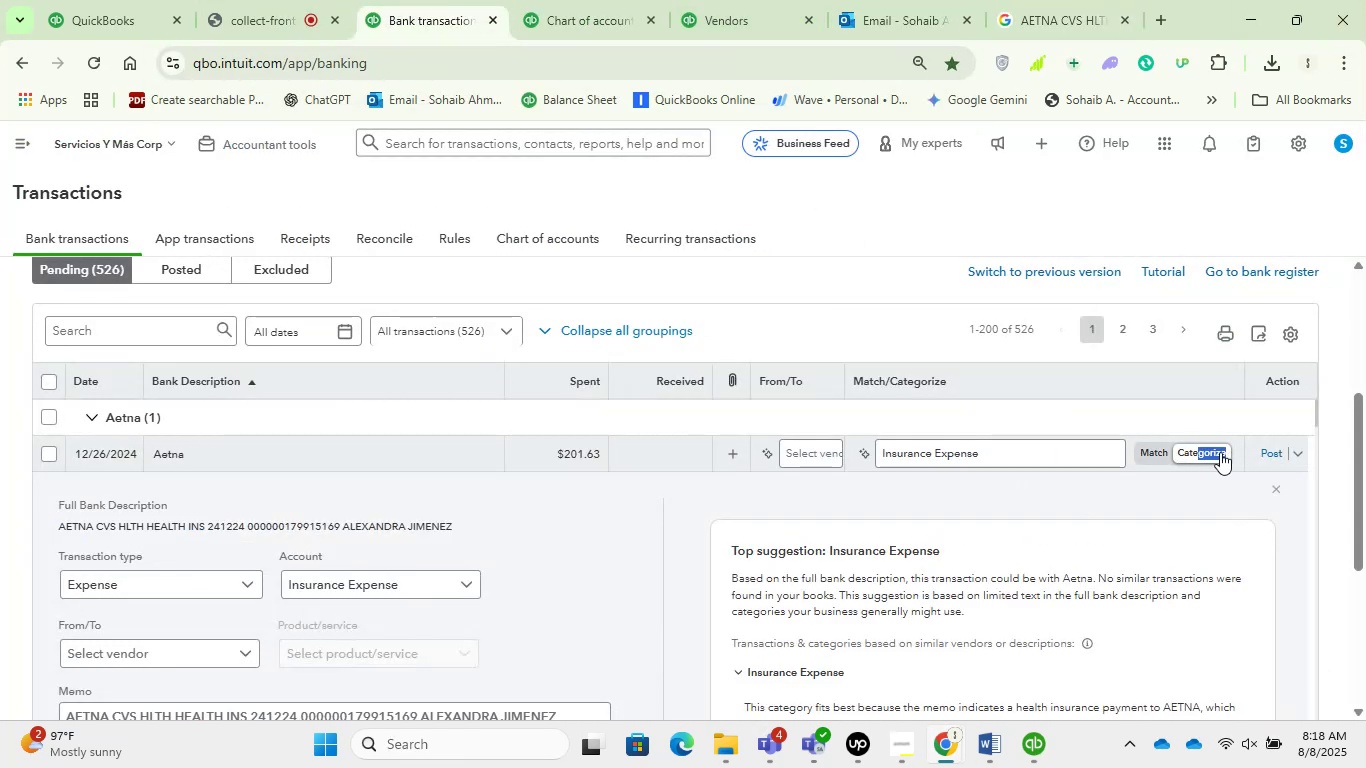 
left_click([1268, 448])
 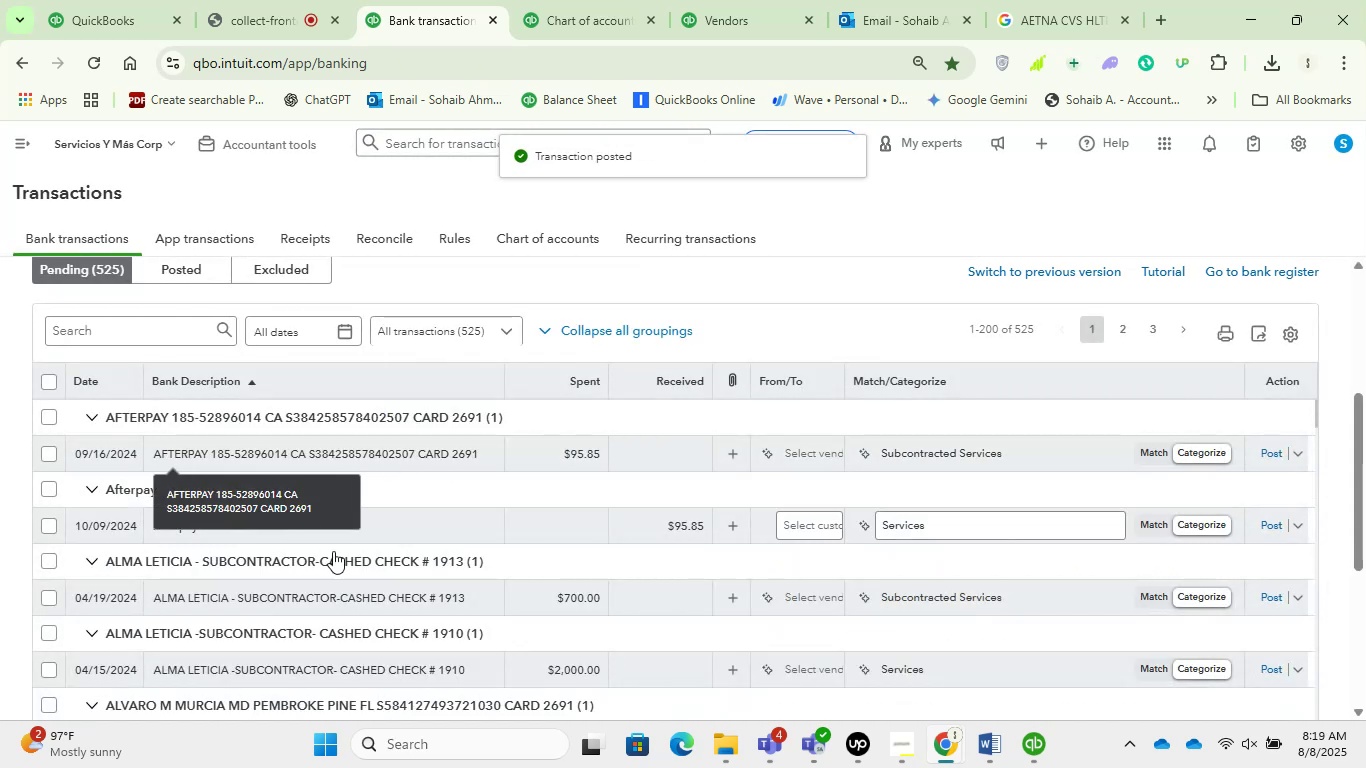 
wait(5.42)
 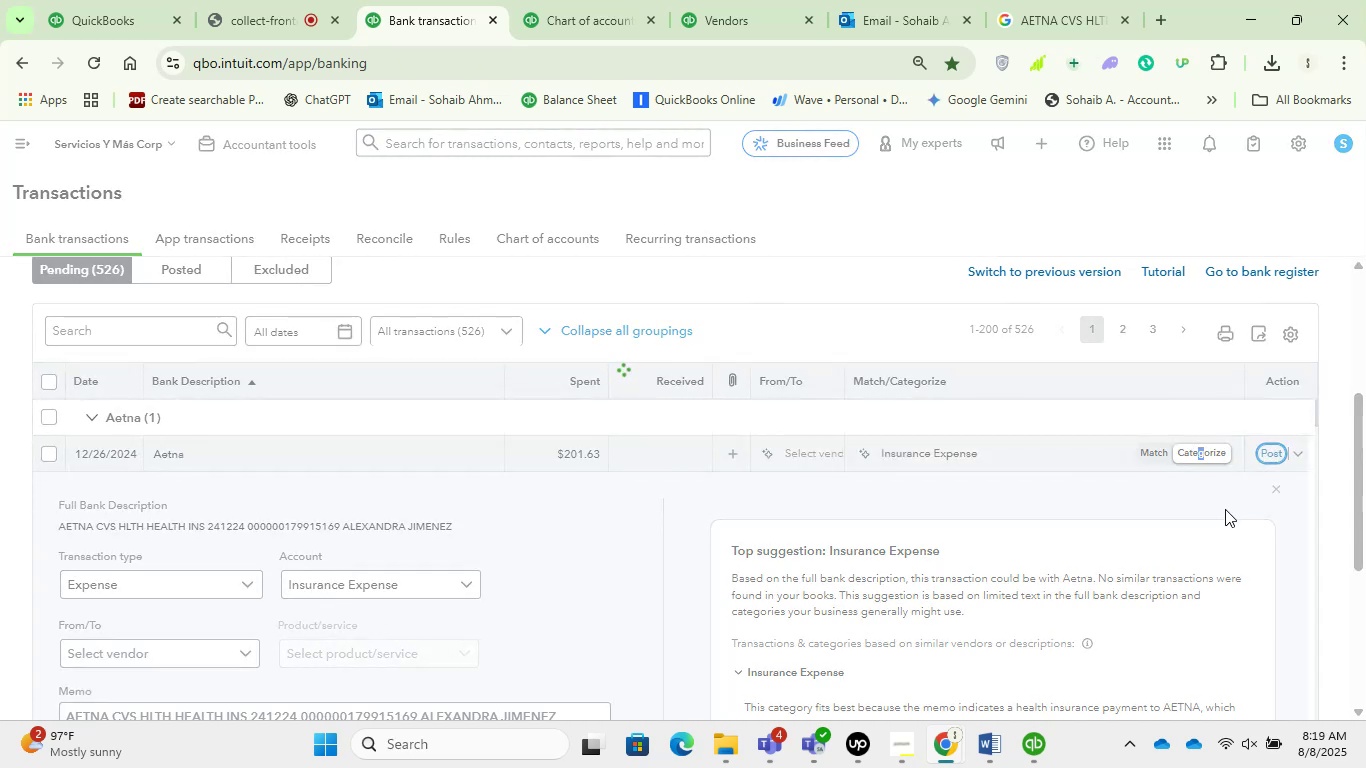 
scroll: coordinate [419, 517], scroll_direction: down, amount: 1.0
 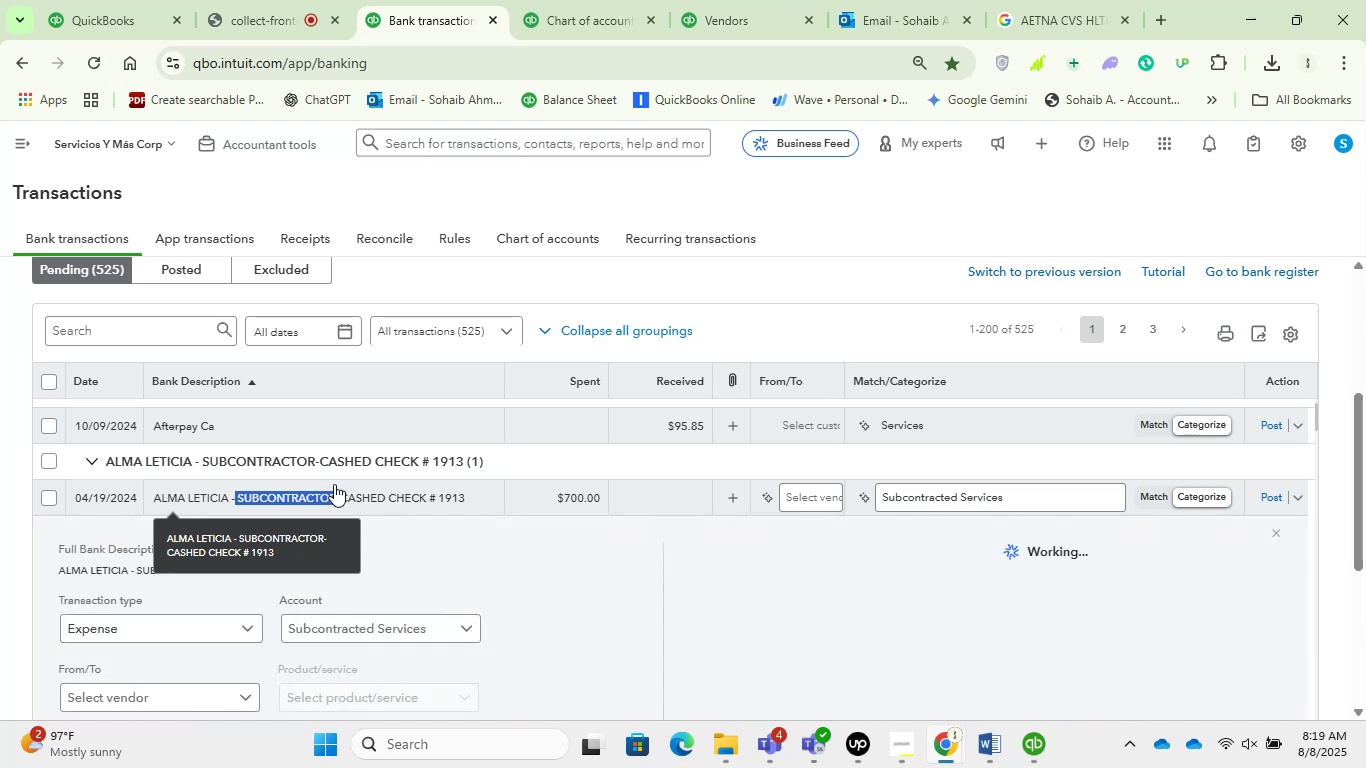 
wait(12.83)
 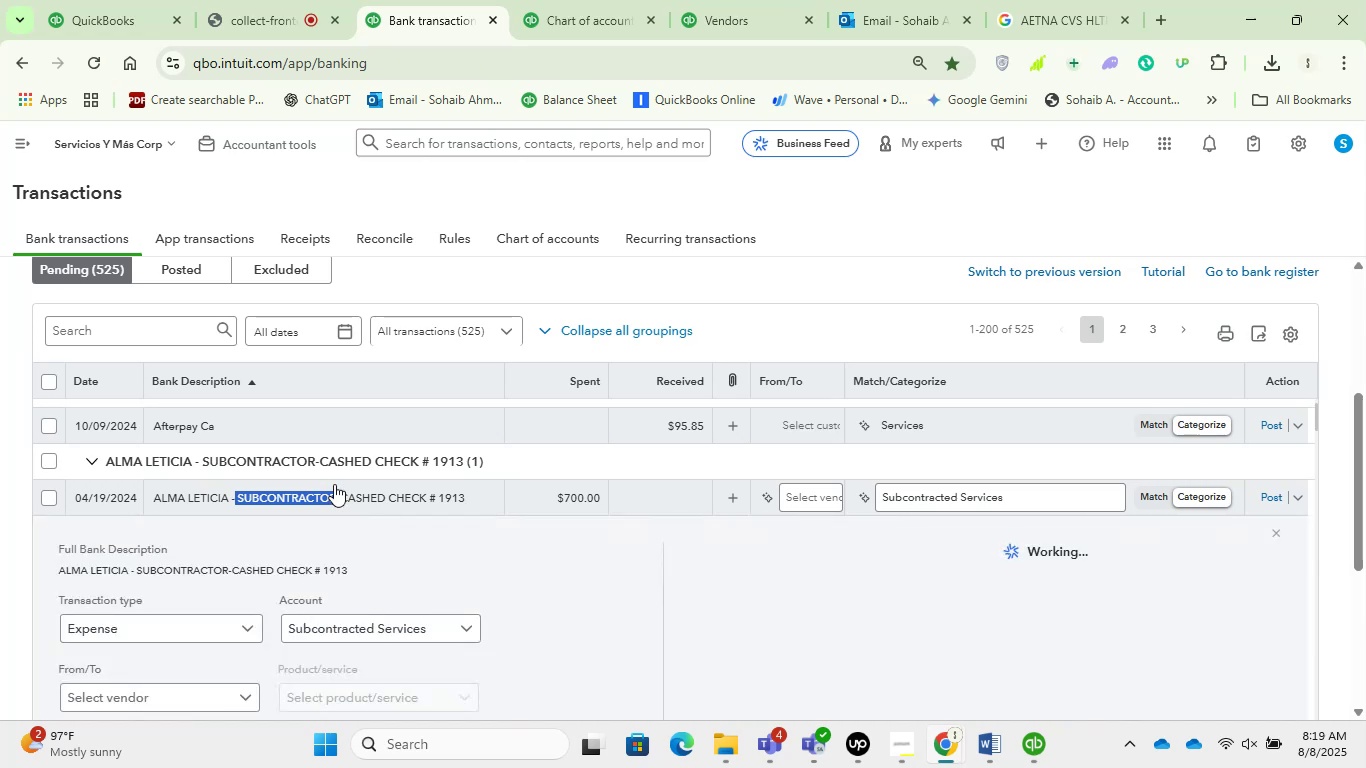 
key(Control+C)
 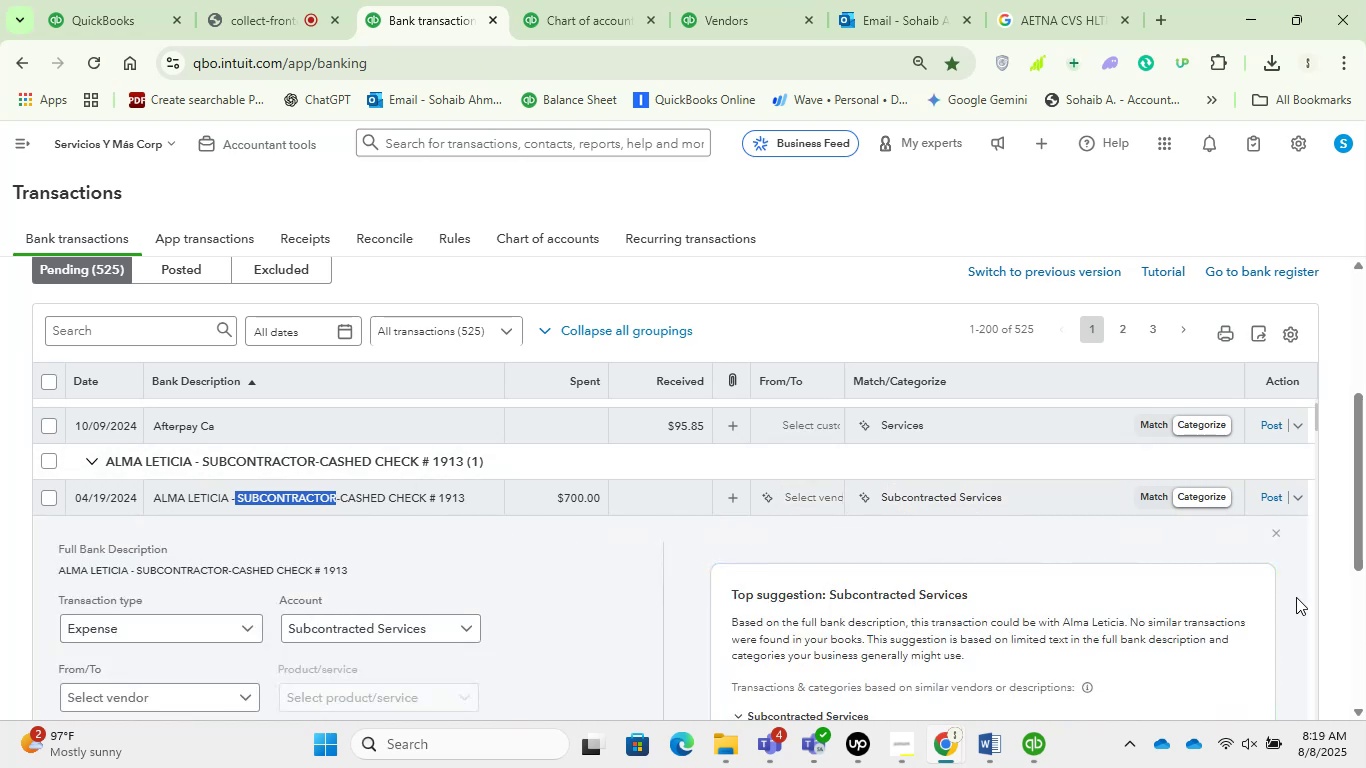 